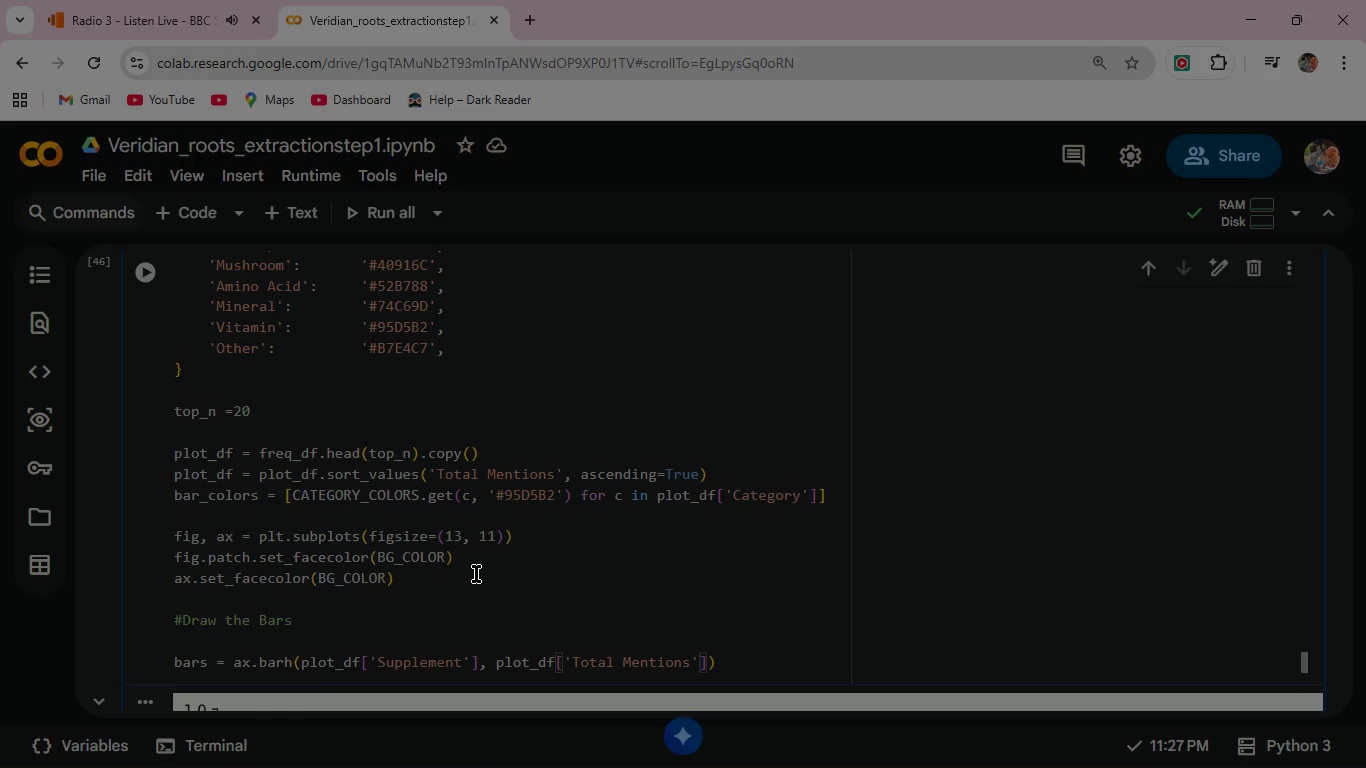 
key(ArrowRight)
 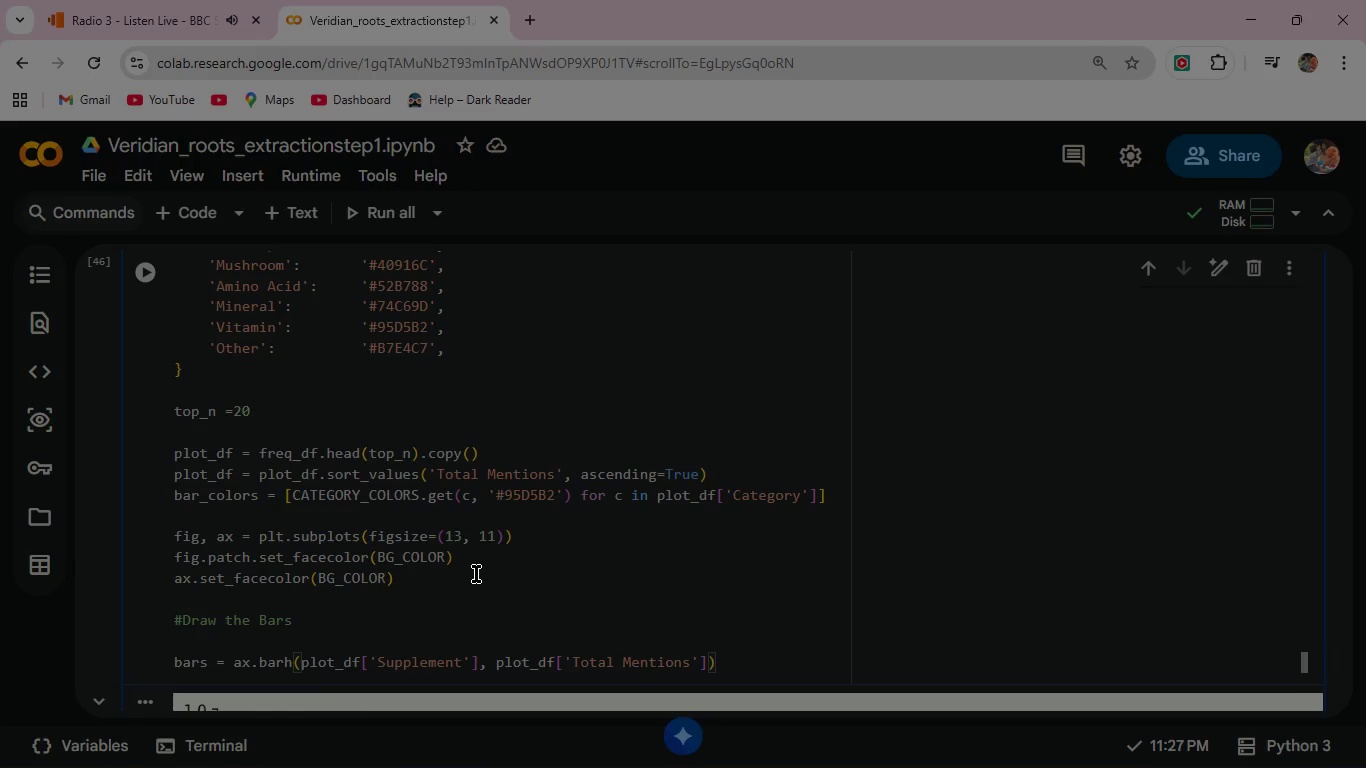 
type(, color)
 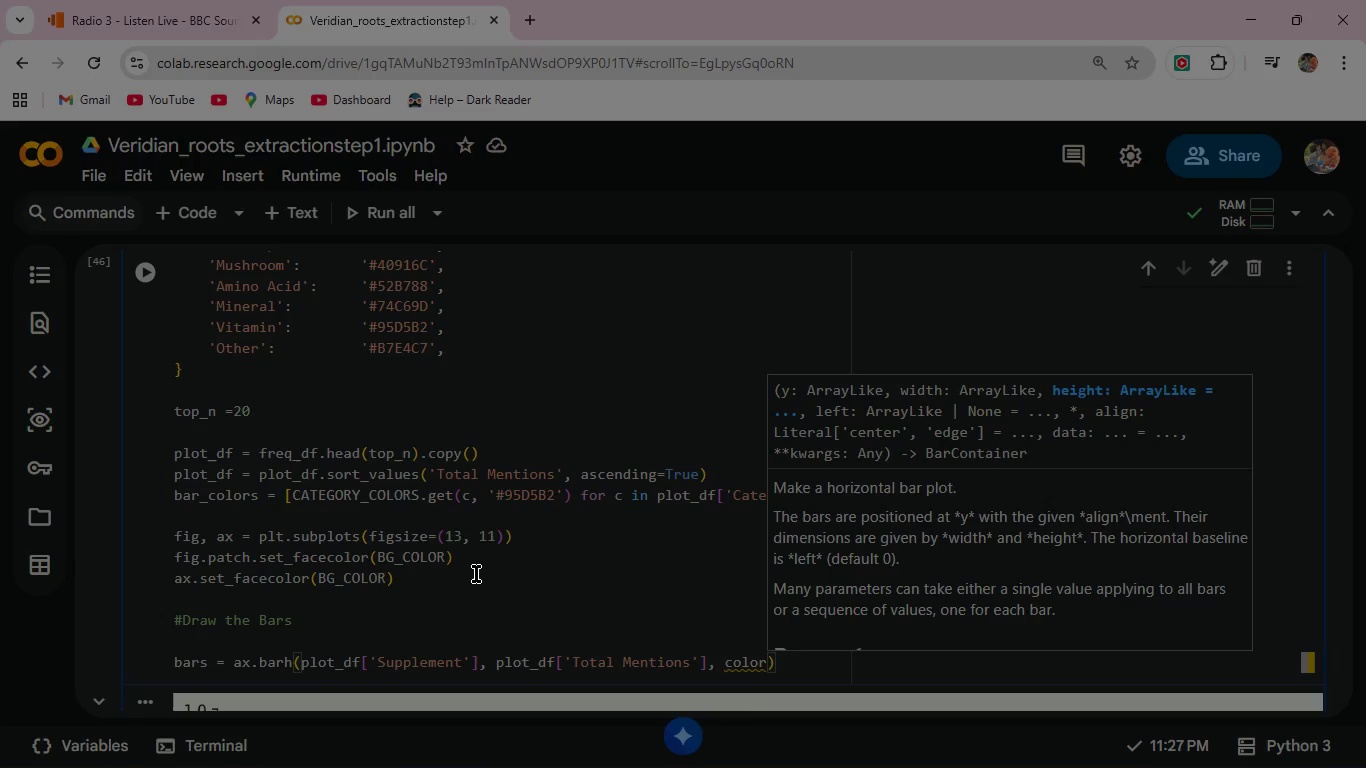 
type(=bar)
 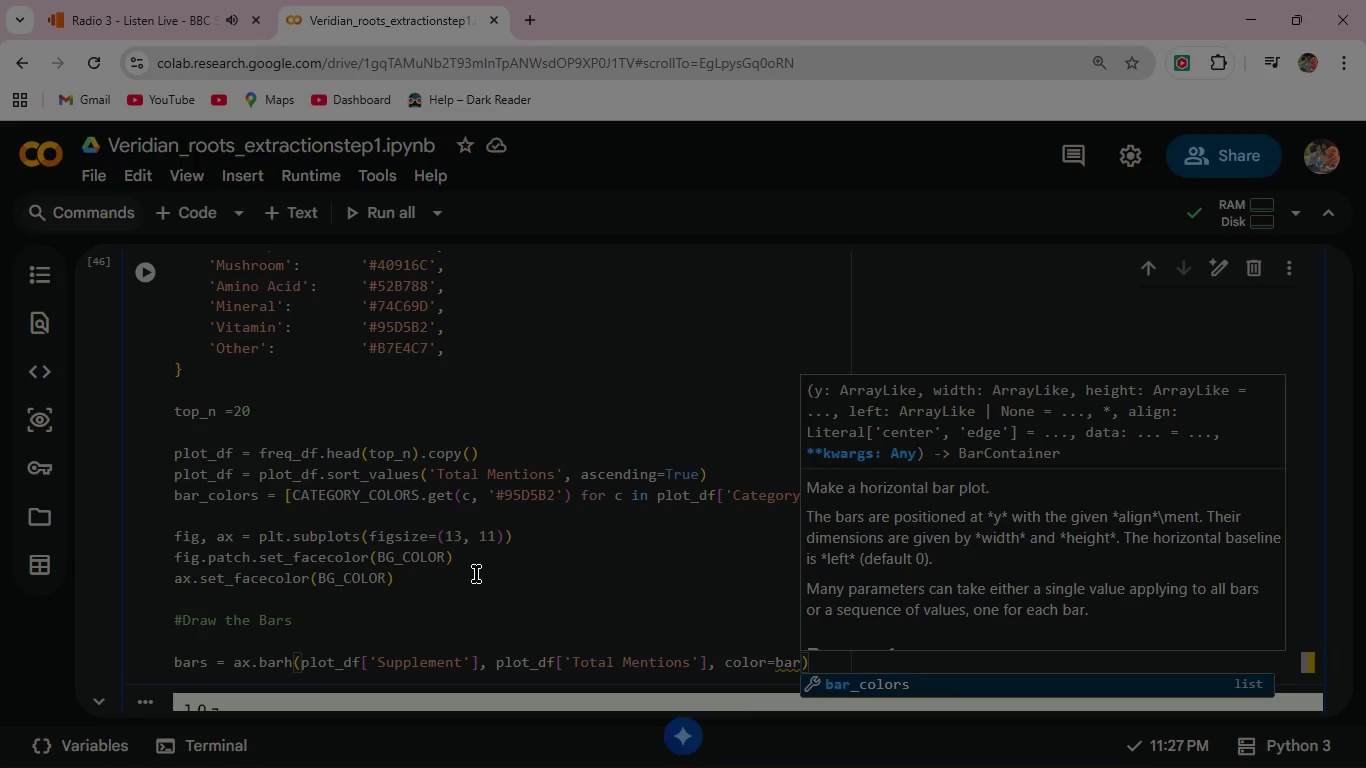 
key(Enter)
 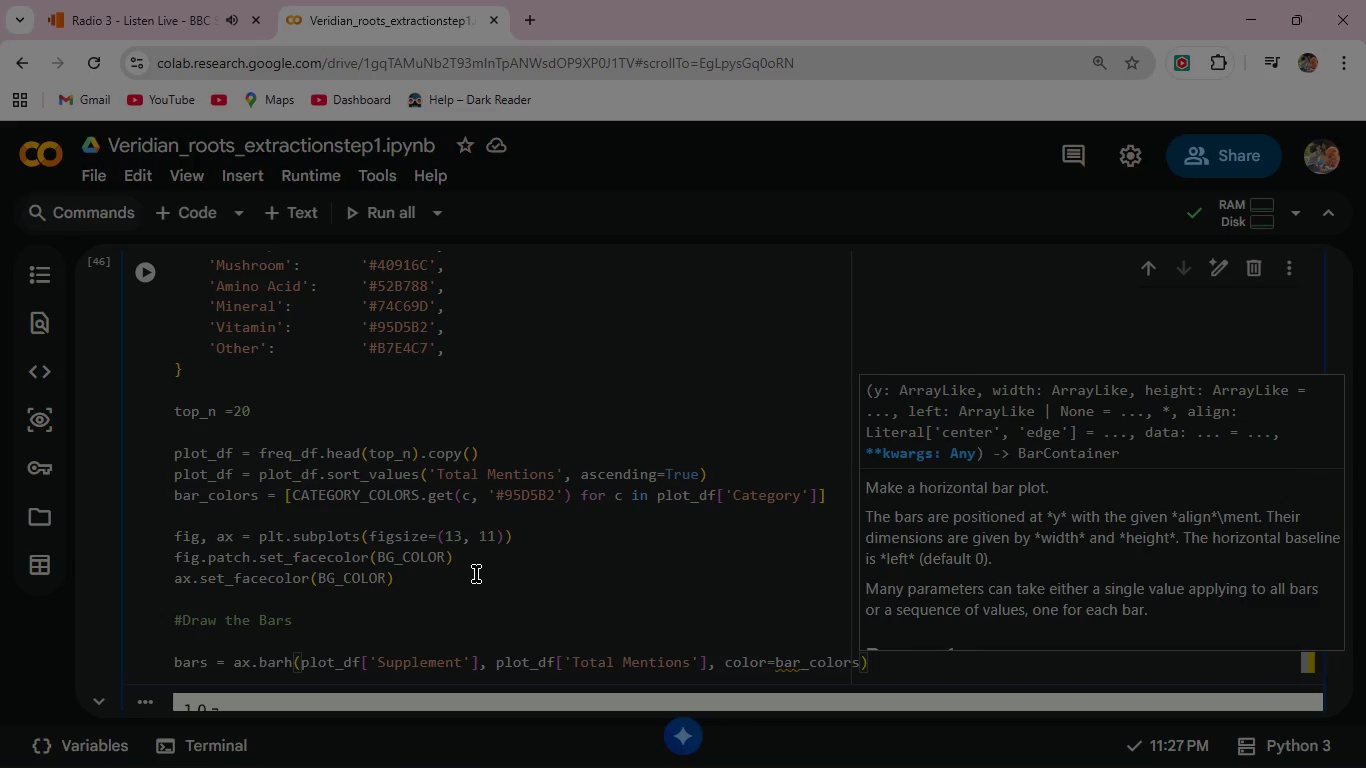 
type(, edge)
 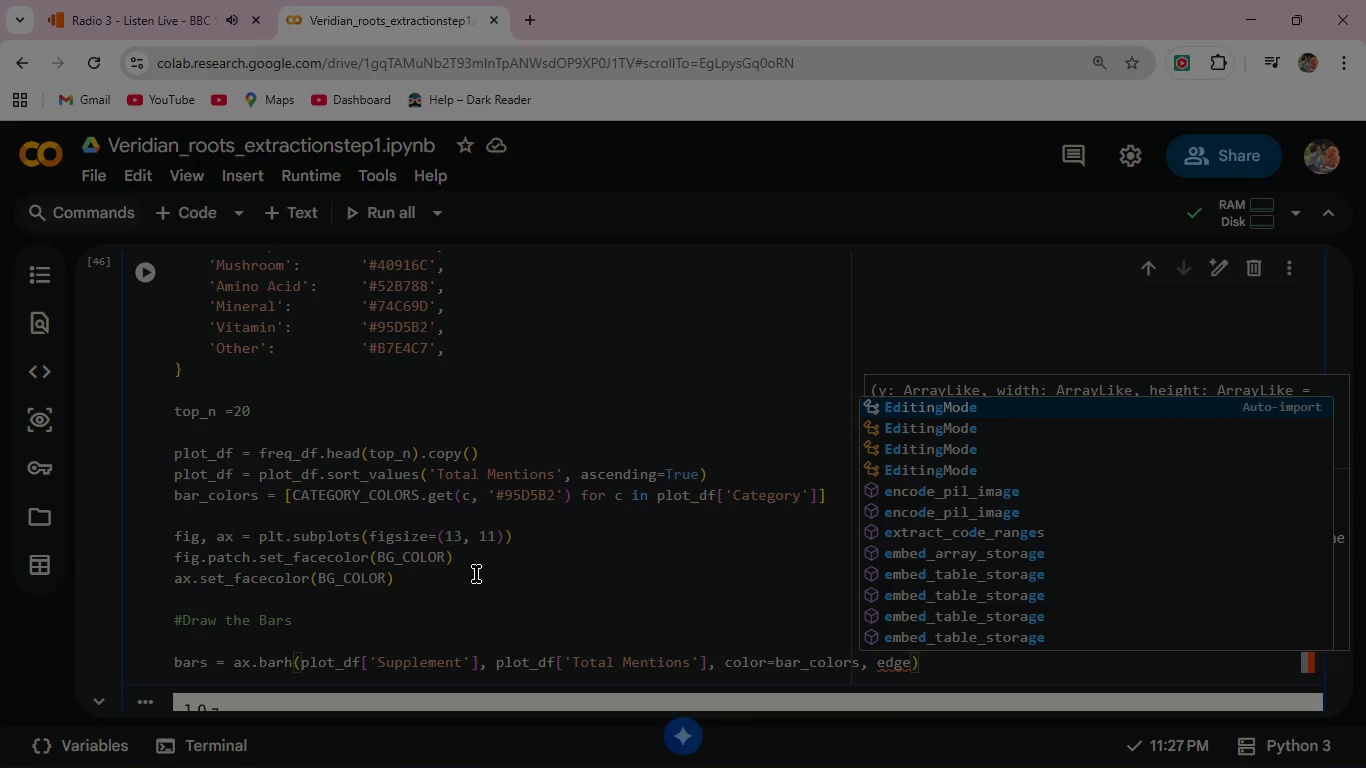 
type(color='white)
 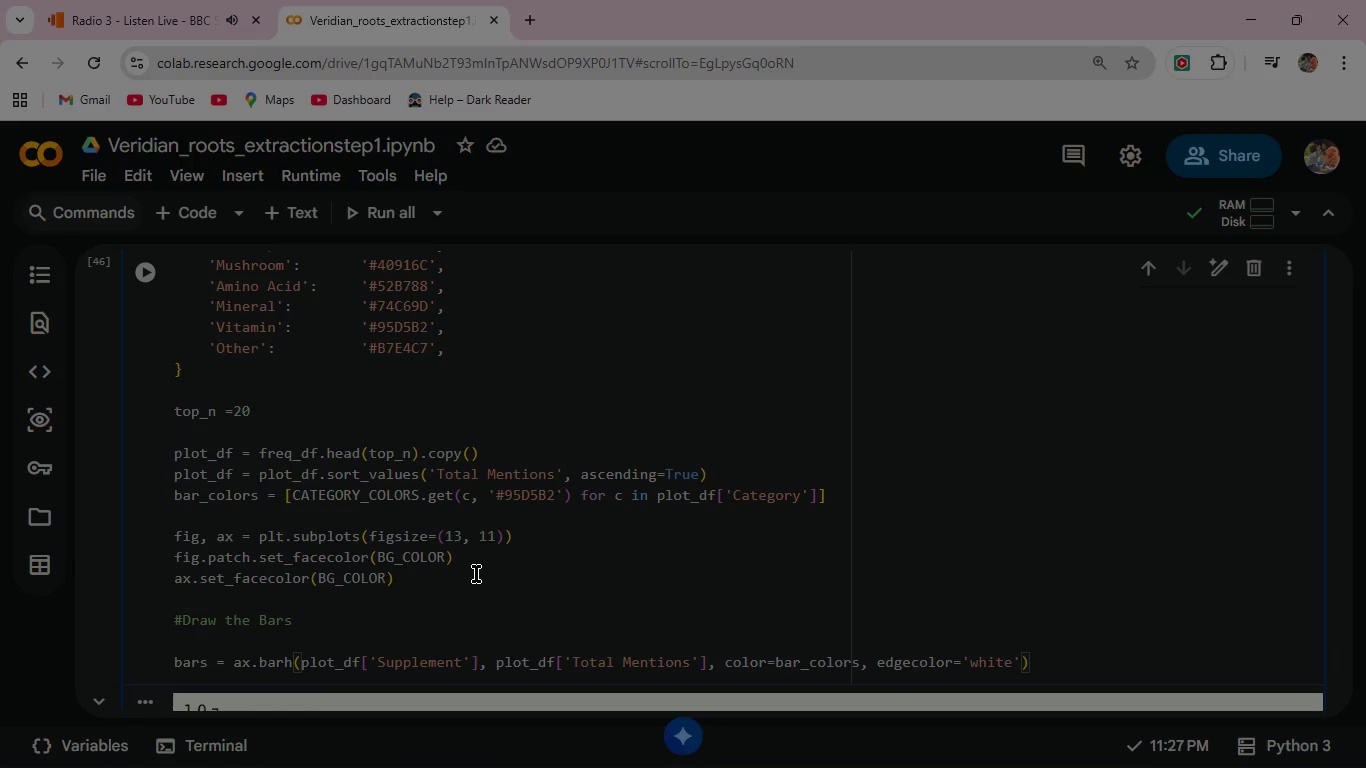 
key(ArrowRight)
 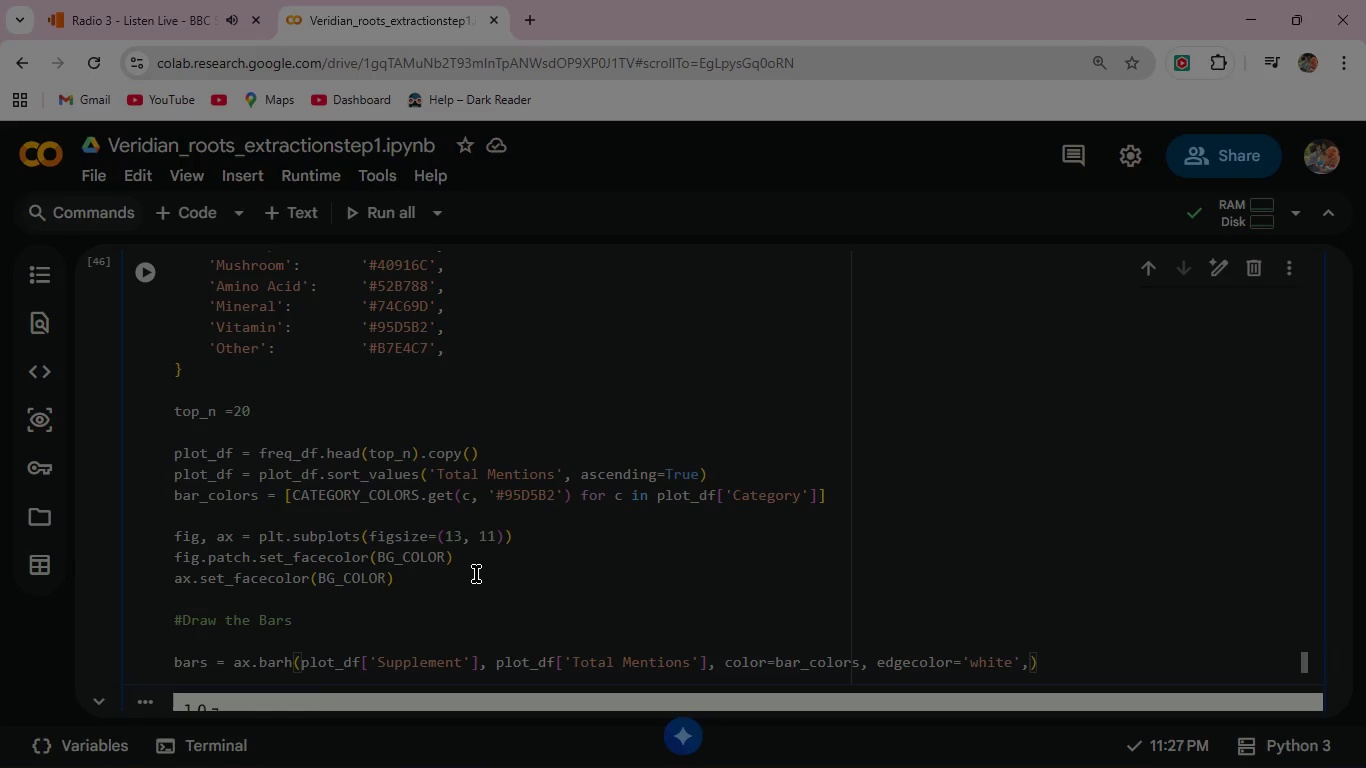 
type(, linewidth=0.6, hei)
 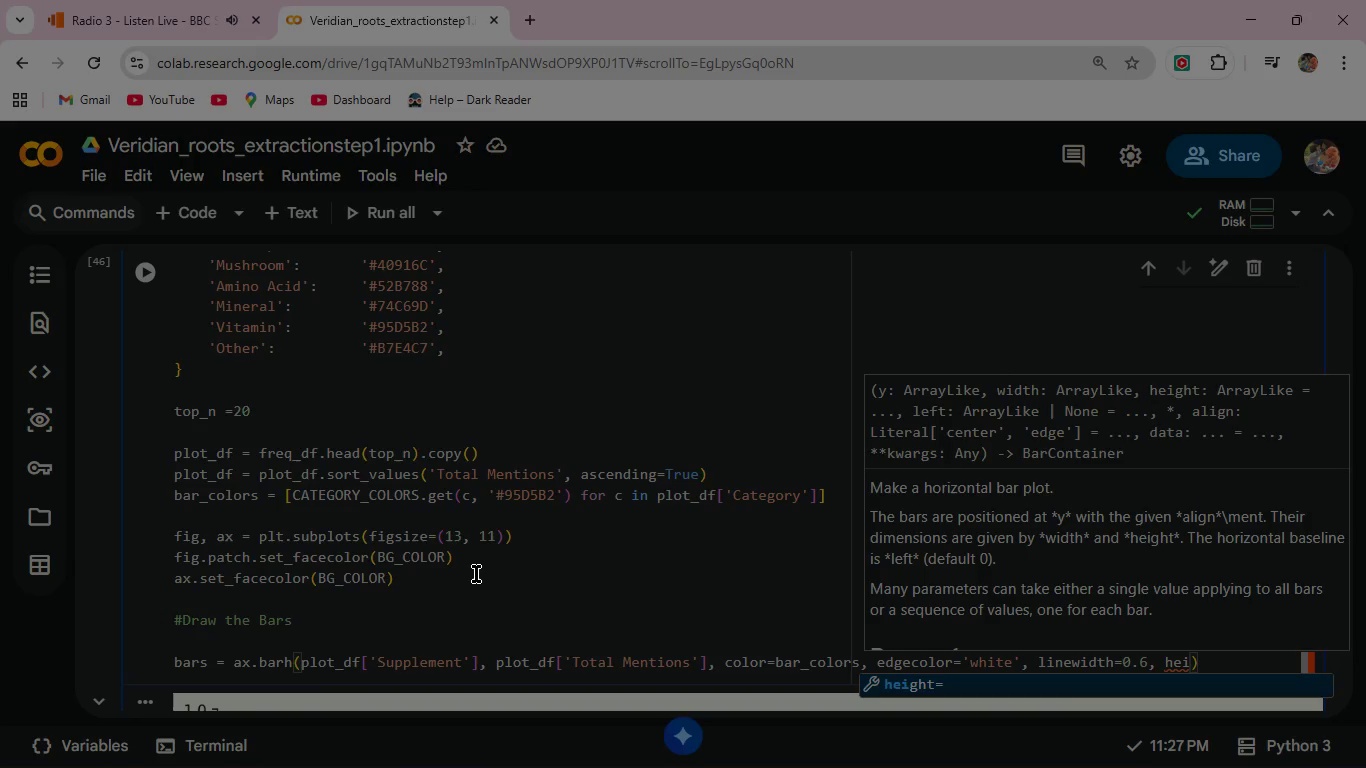 
type(ght=0.72)
 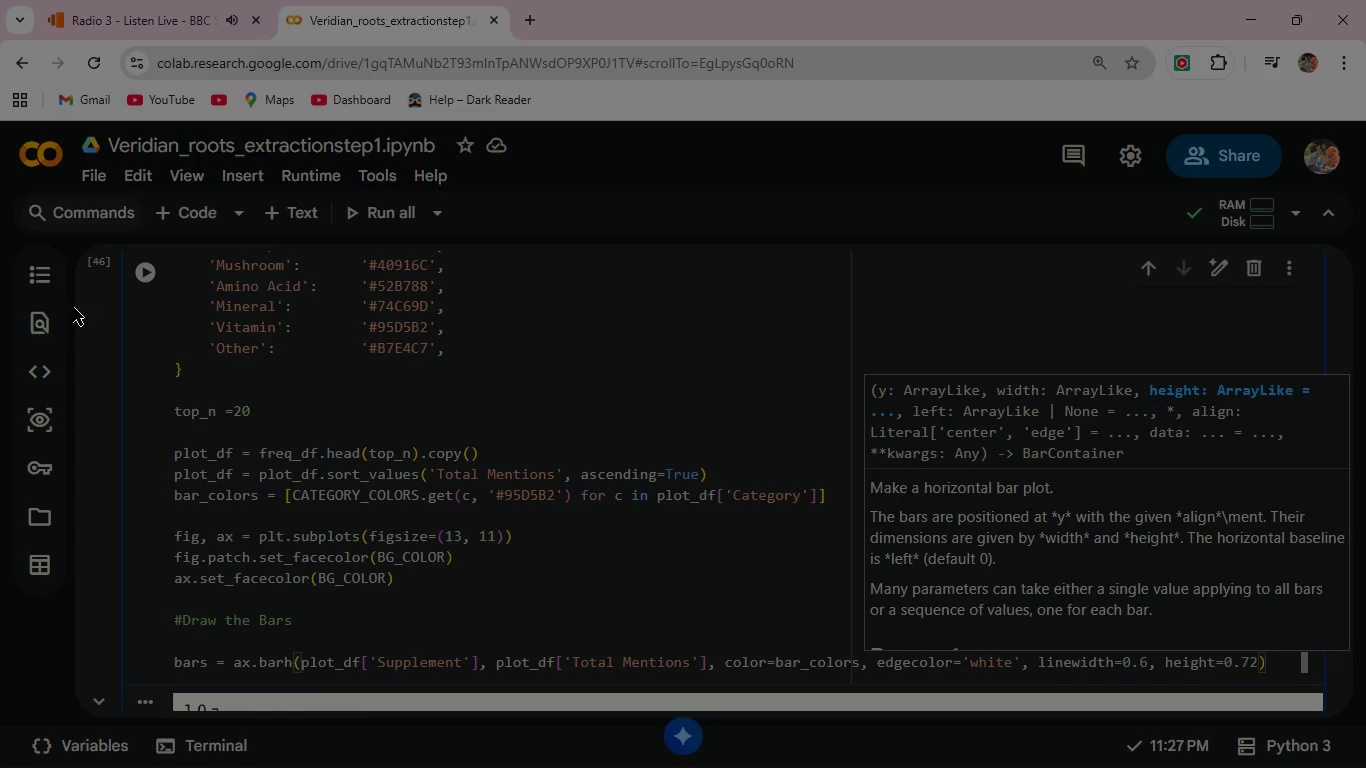 
left_click([152, 273])
 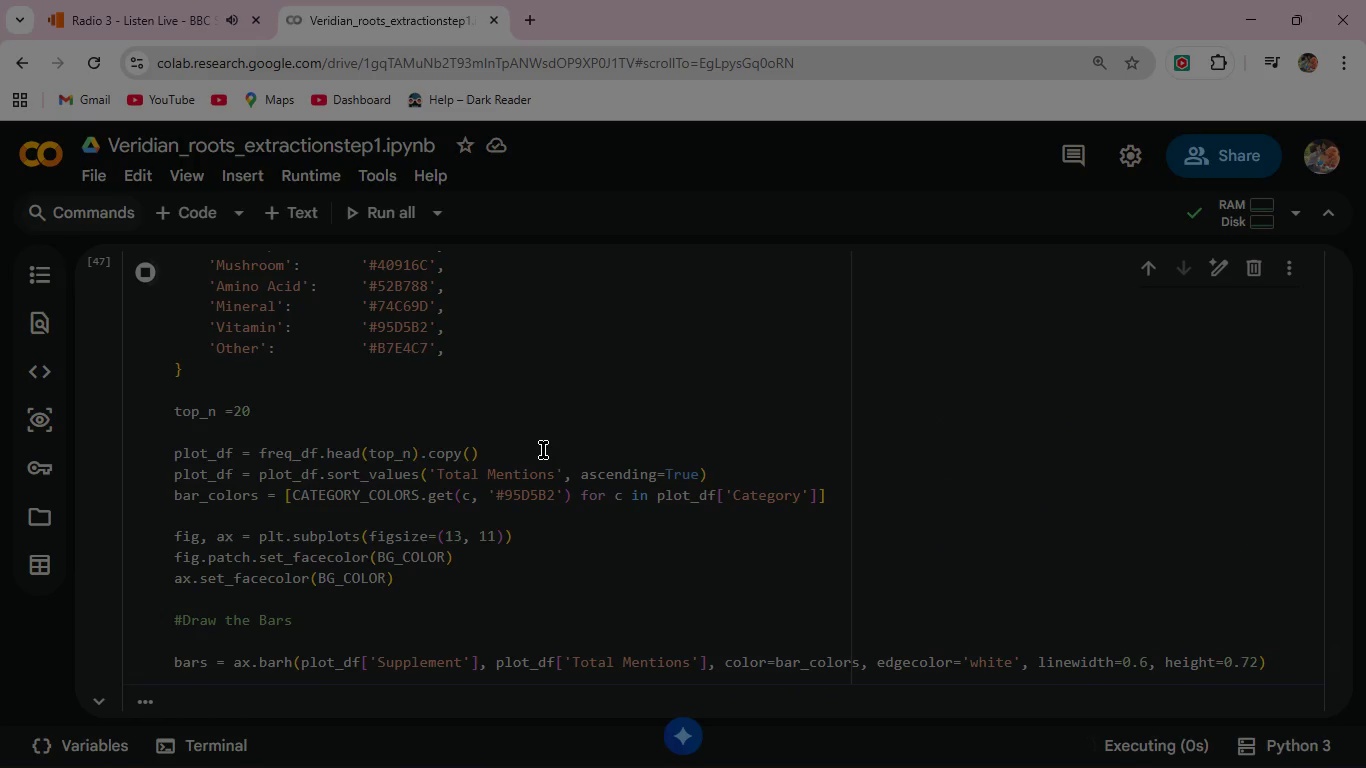 
scroll: coordinate [543, 450], scroll_direction: down, amount: 3.0
 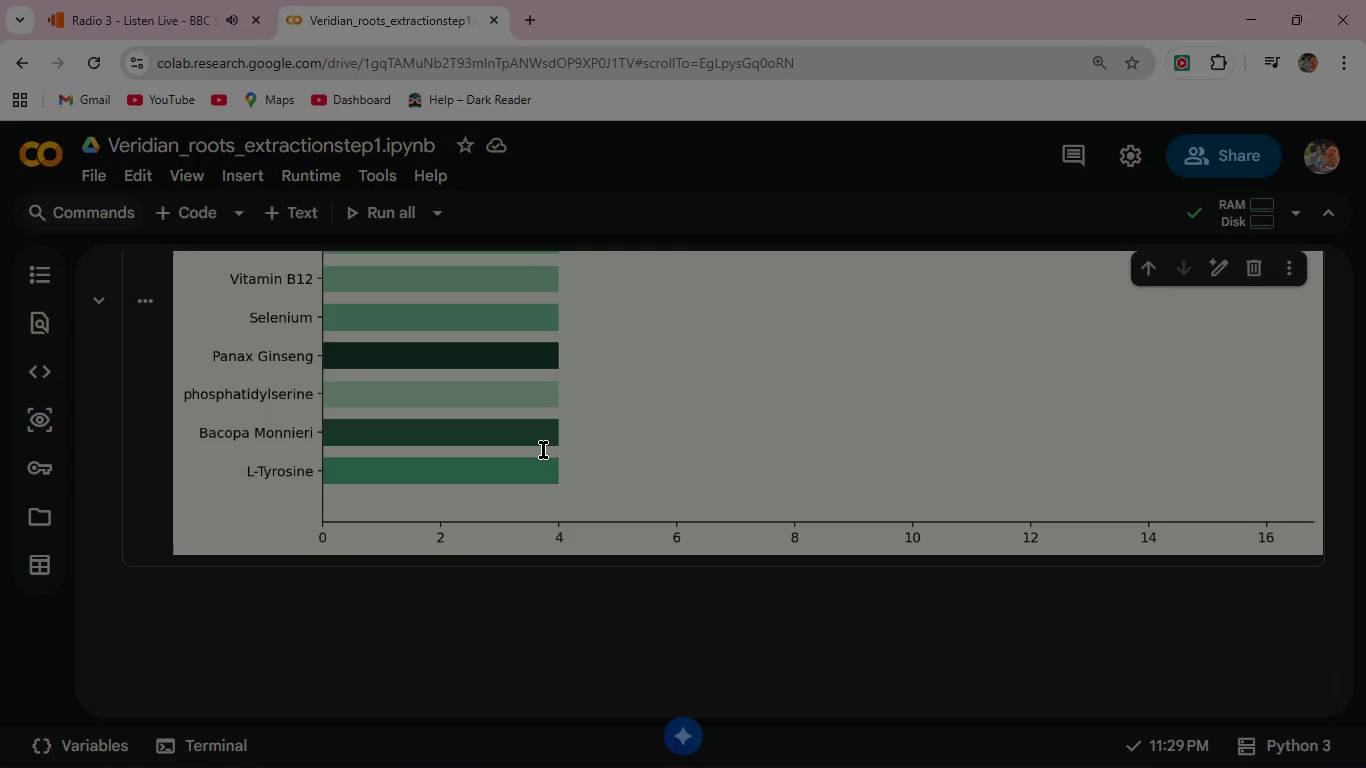 
scroll: coordinate [543, 450], scroll_direction: up, amount: 3.0
 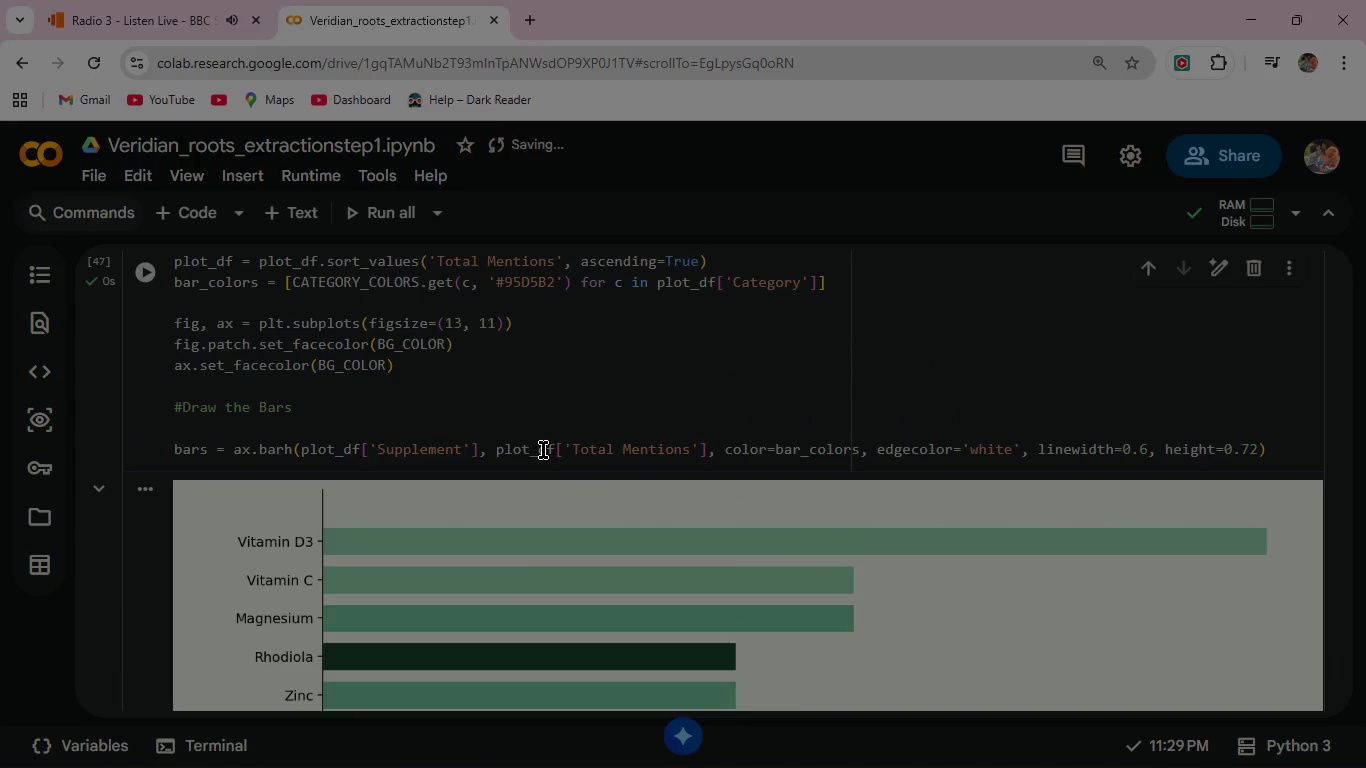 
scroll: coordinate [543, 450], scroll_direction: down, amount: 3.0
 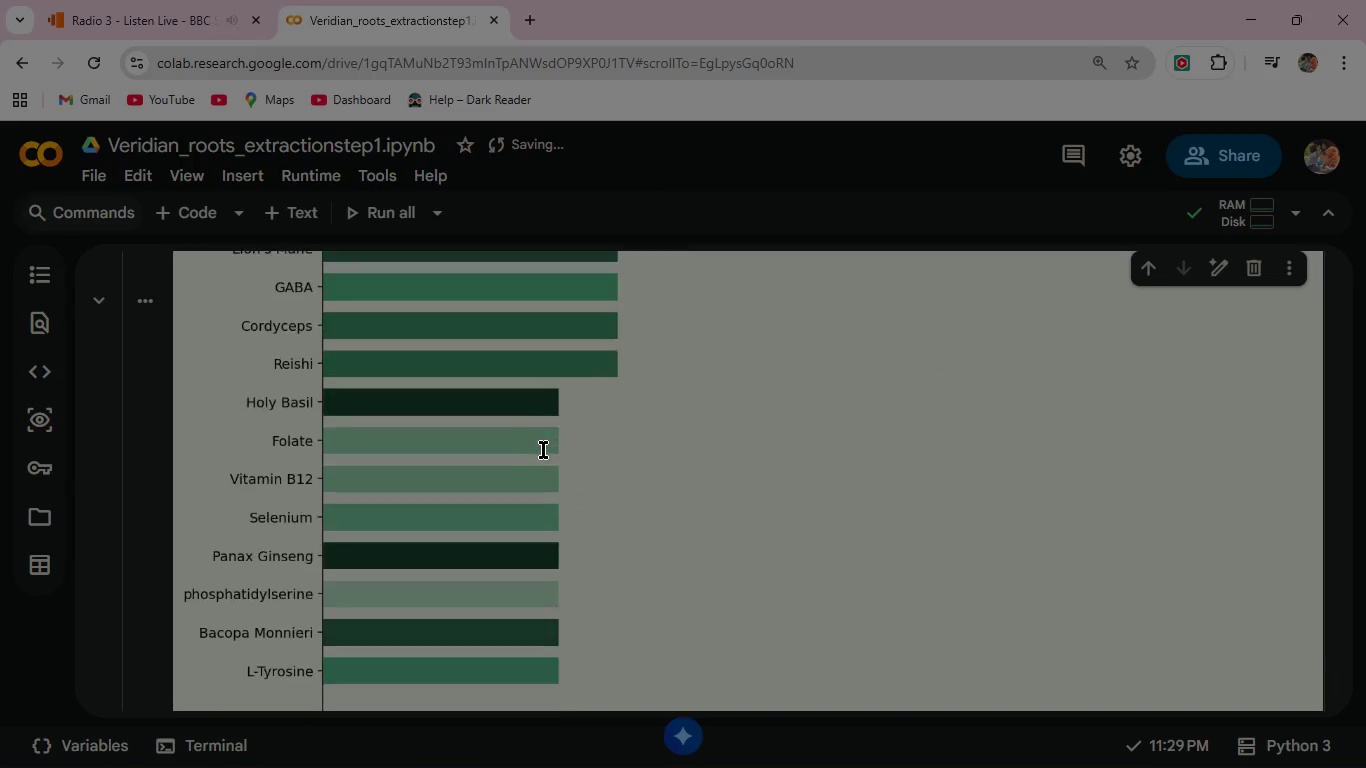 
scroll: coordinate [543, 450], scroll_direction: up, amount: 10.0
 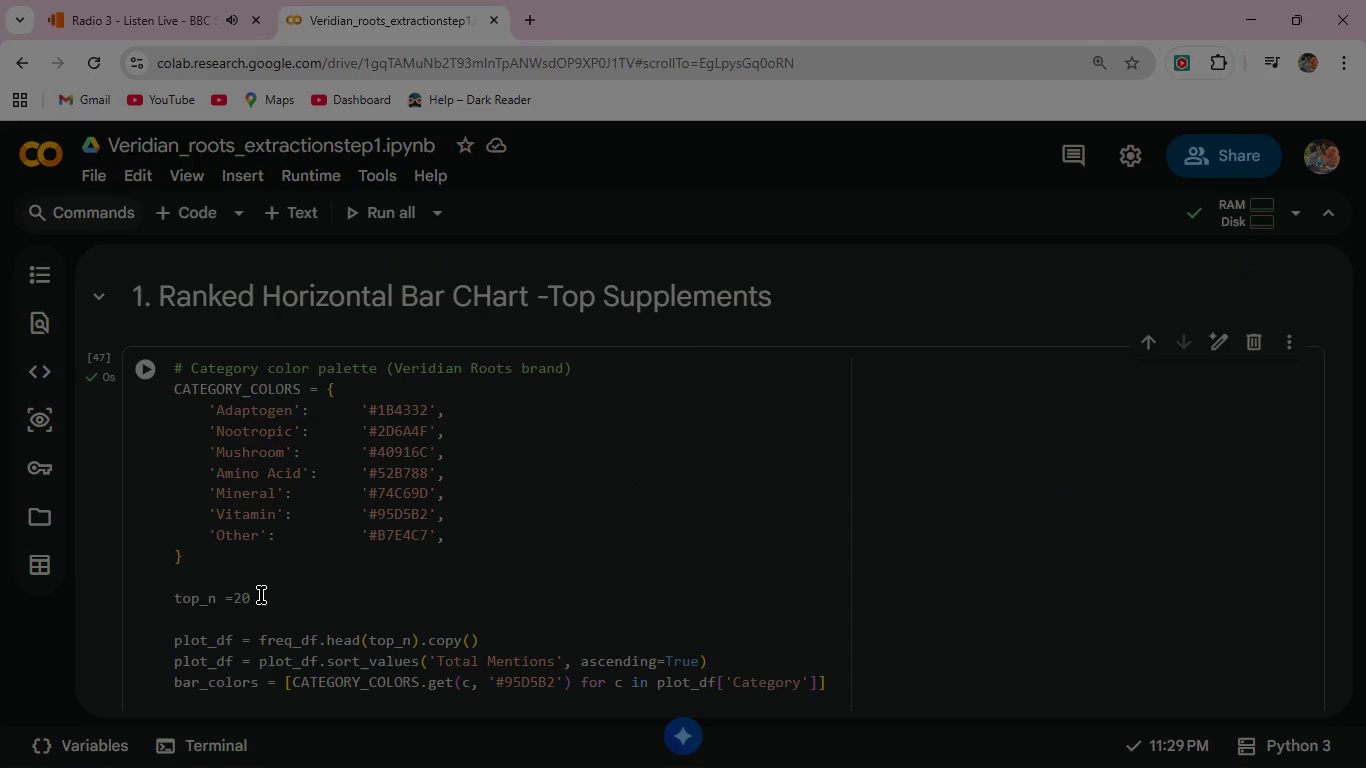 
left_click_drag(start_coordinate=[255, 599], to_coordinate=[241, 600])
 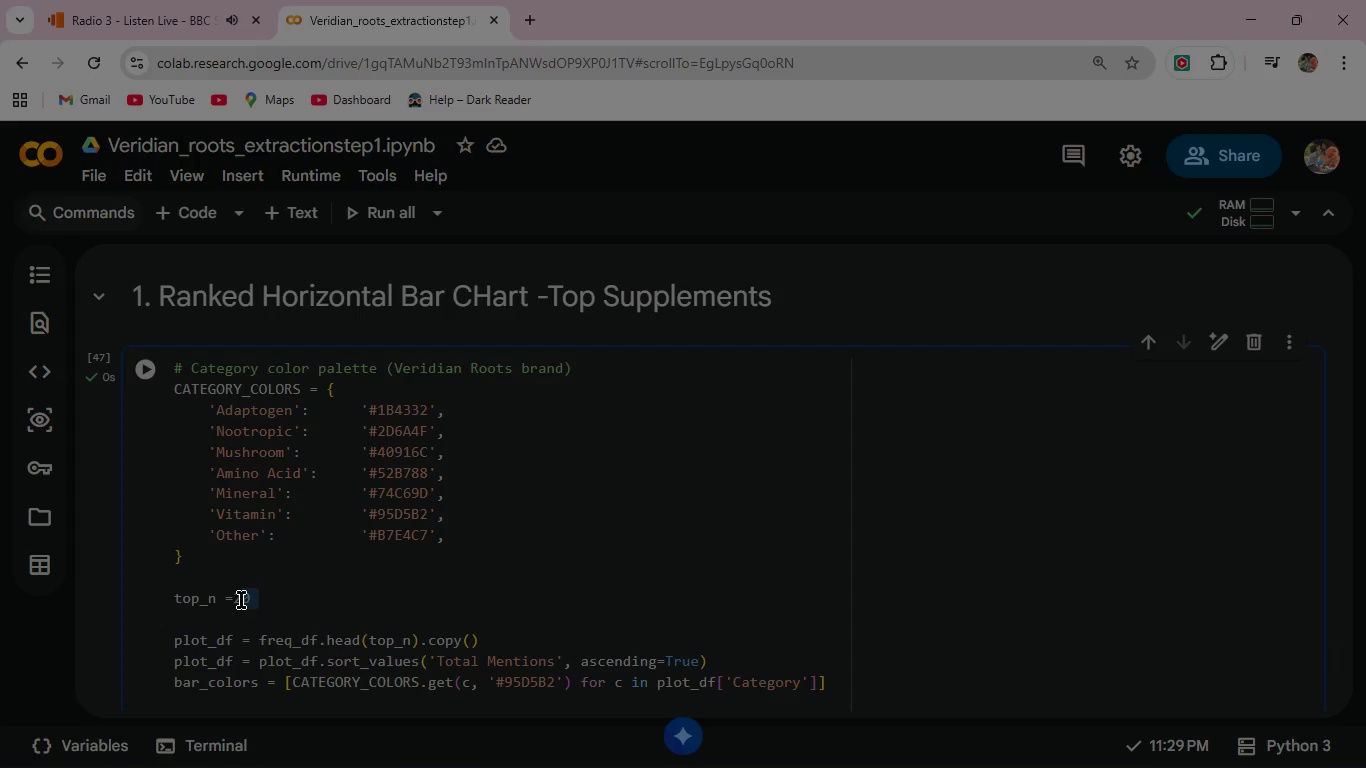 
key(5)
 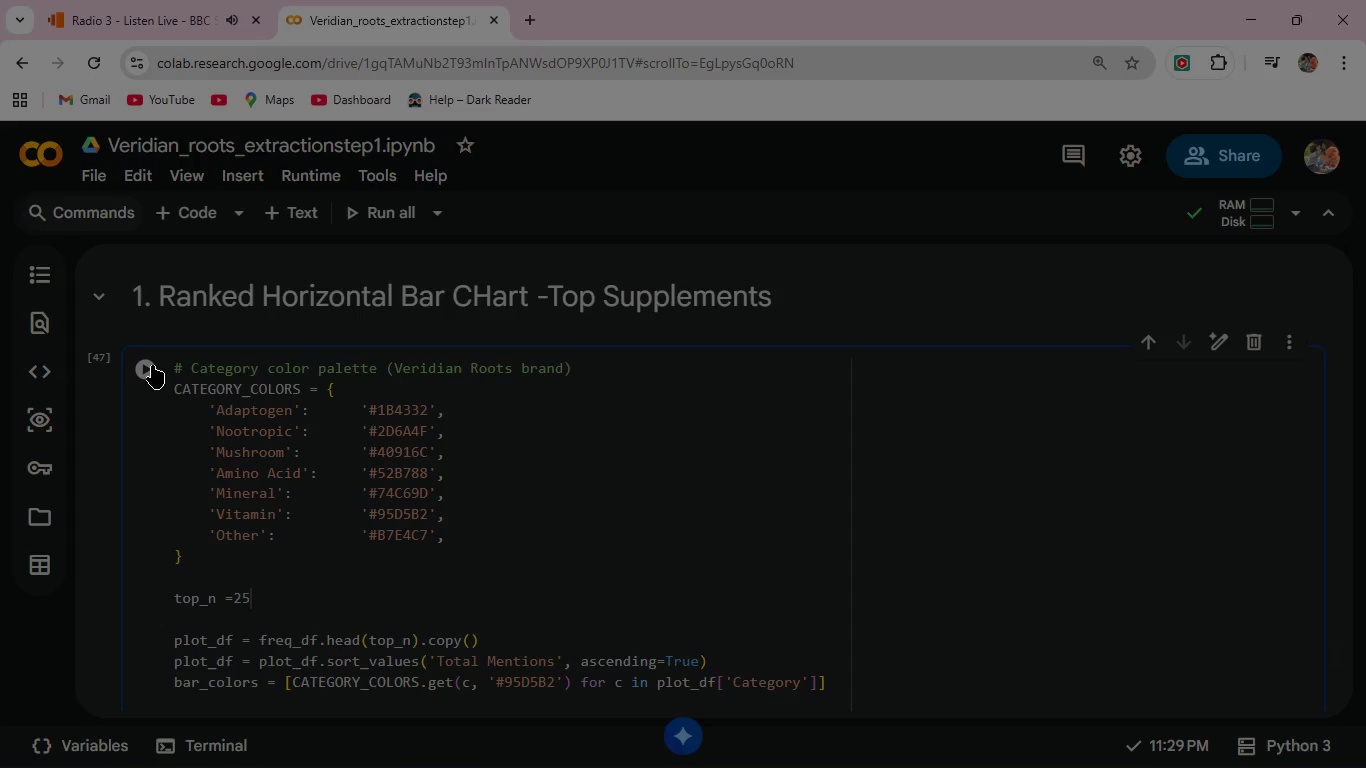 
left_click([152, 365])
 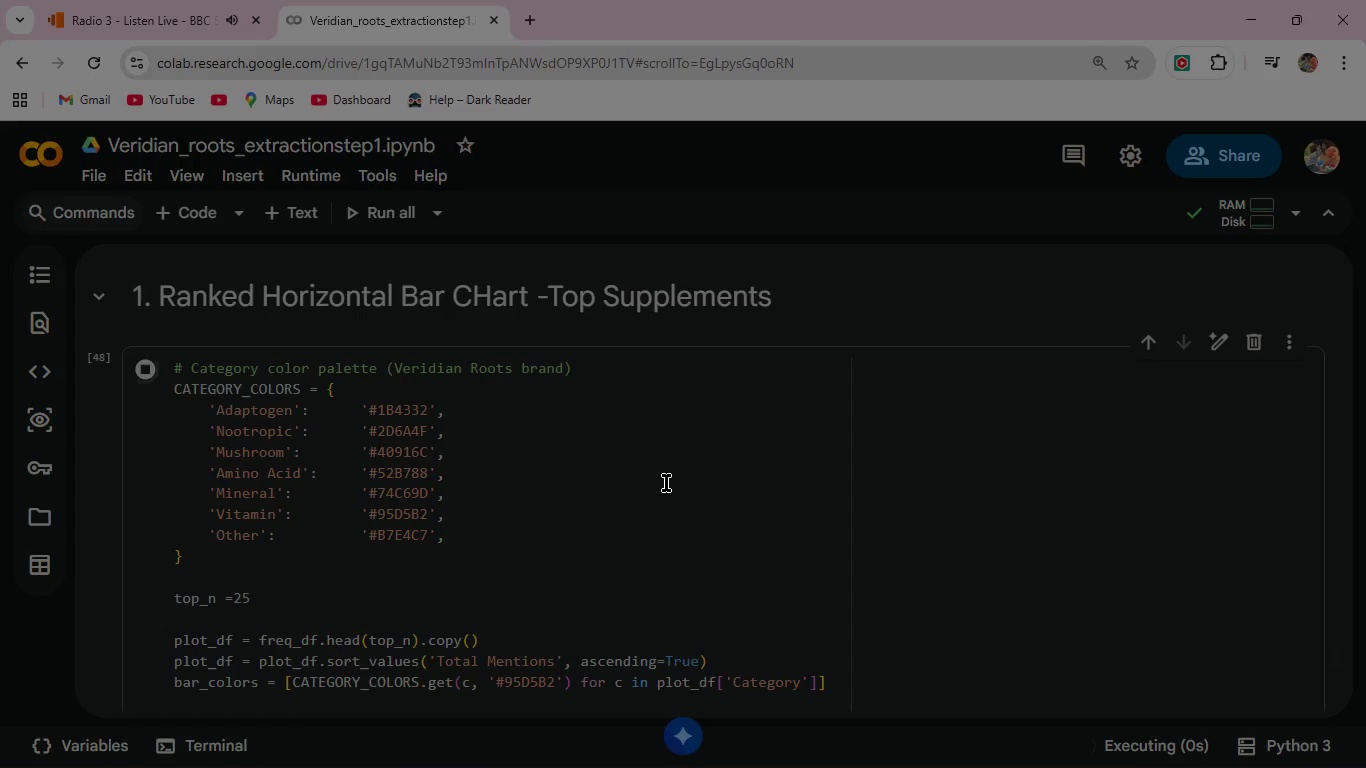 
scroll: coordinate [666, 483], scroll_direction: down, amount: 11.0
 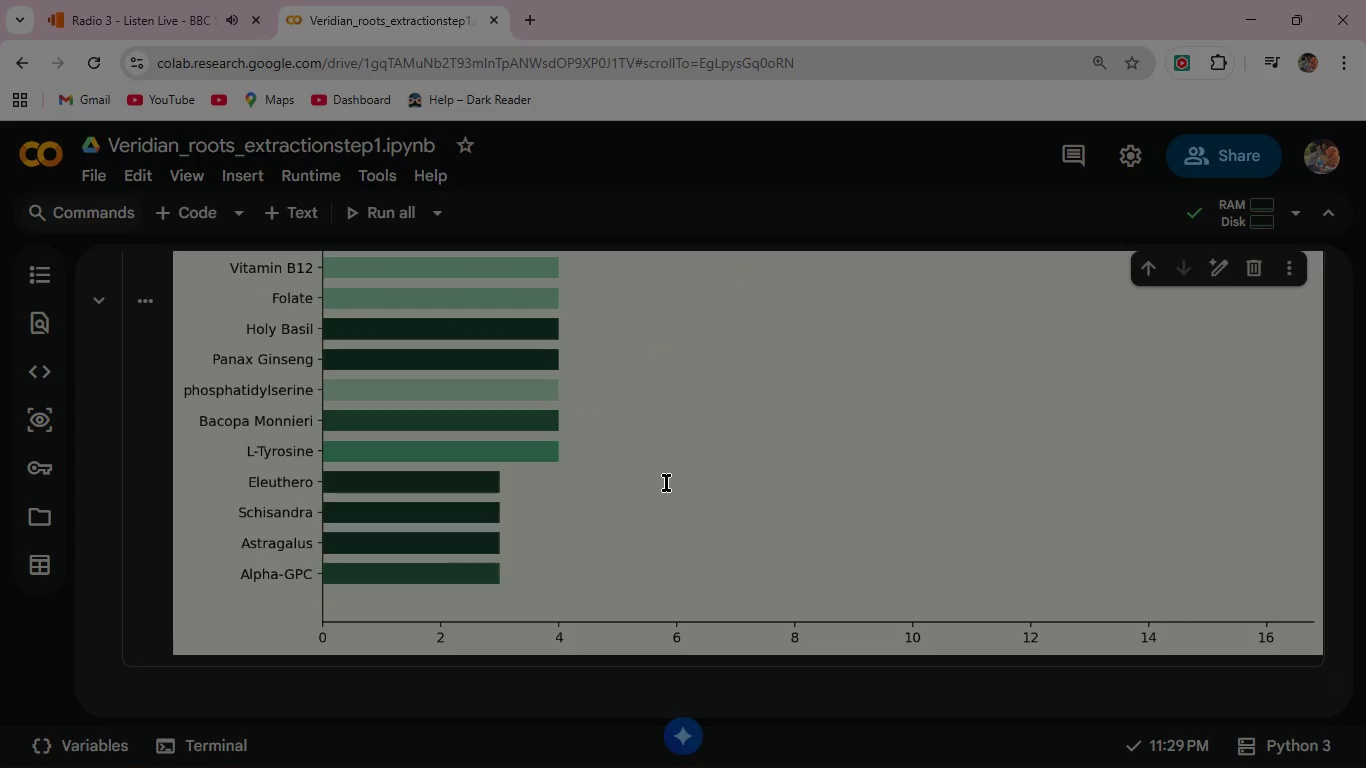 
scroll: coordinate [666, 483], scroll_direction: none, amount: 0.0
 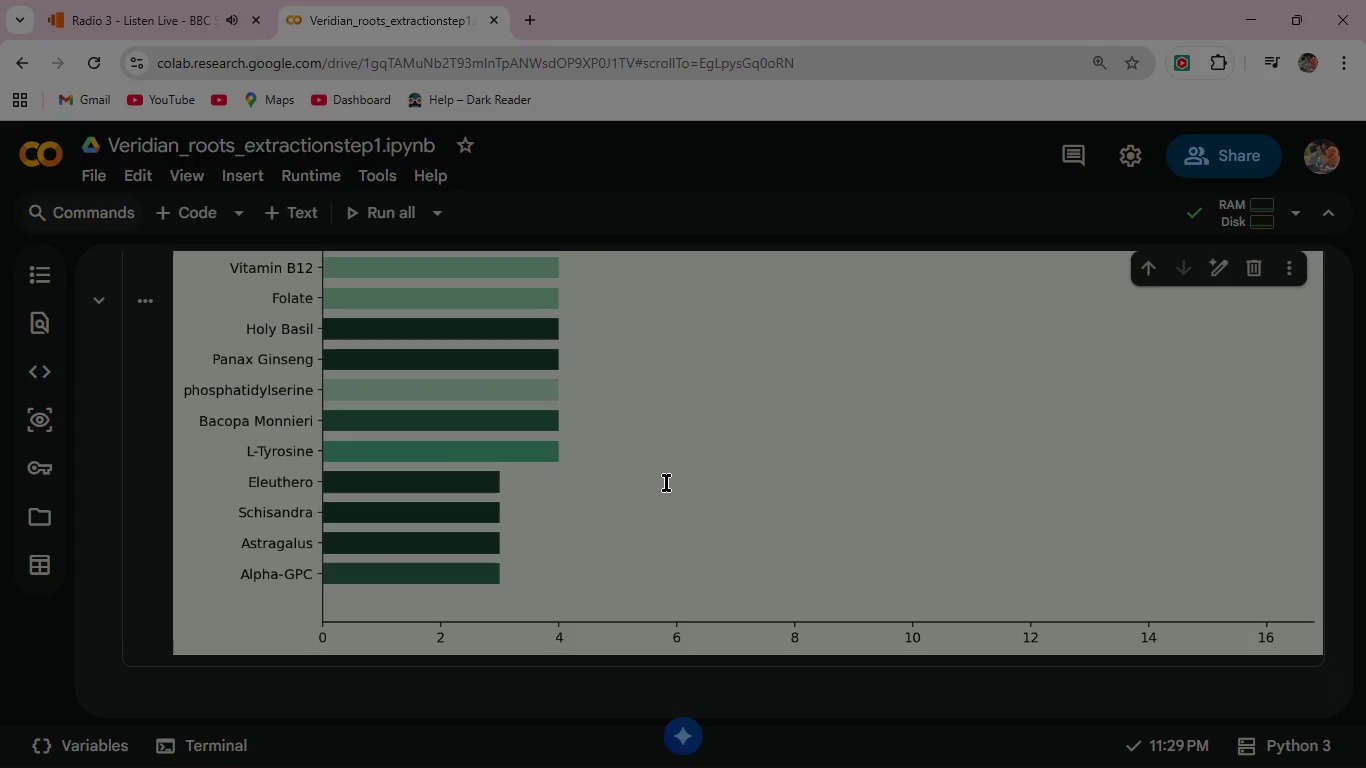 
scroll: coordinate [666, 483], scroll_direction: up, amount: 10.0
 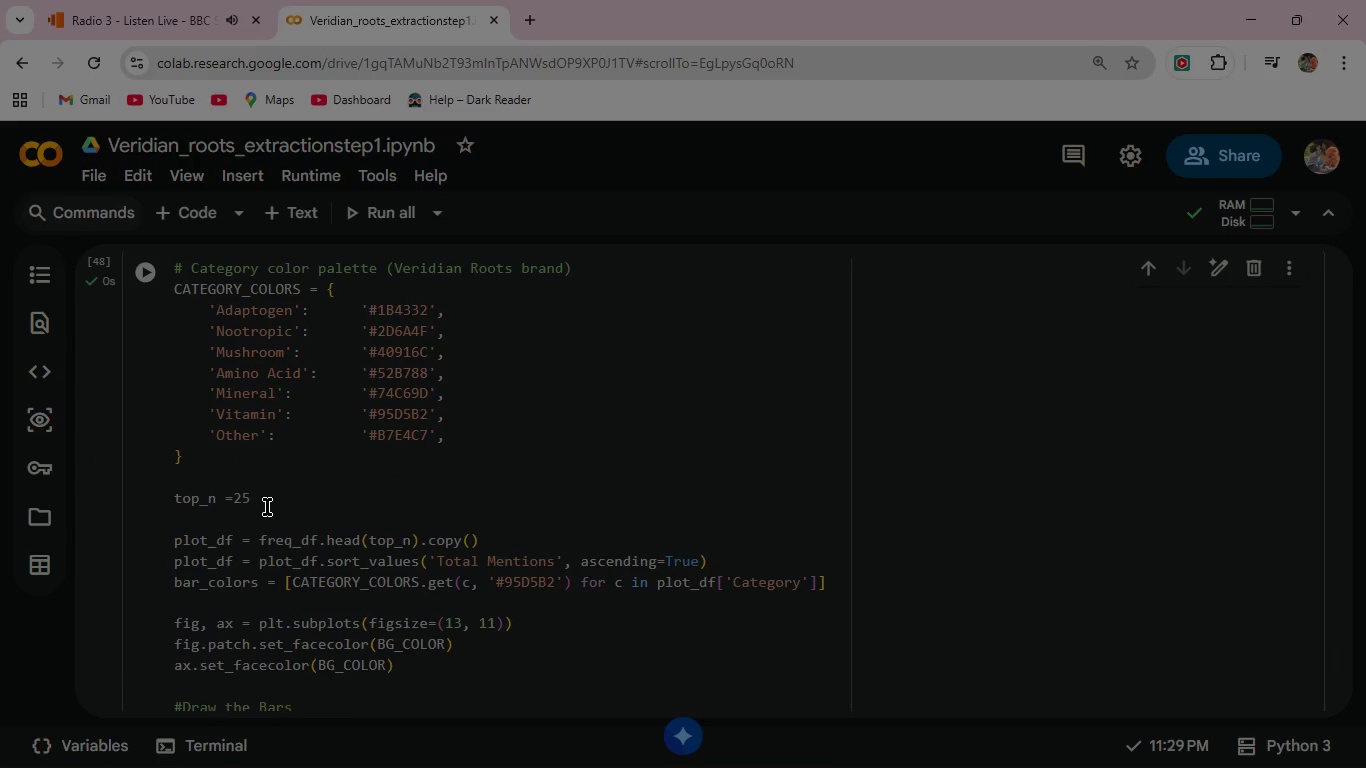 
left_click_drag(start_coordinate=[264, 504], to_coordinate=[242, 504])
 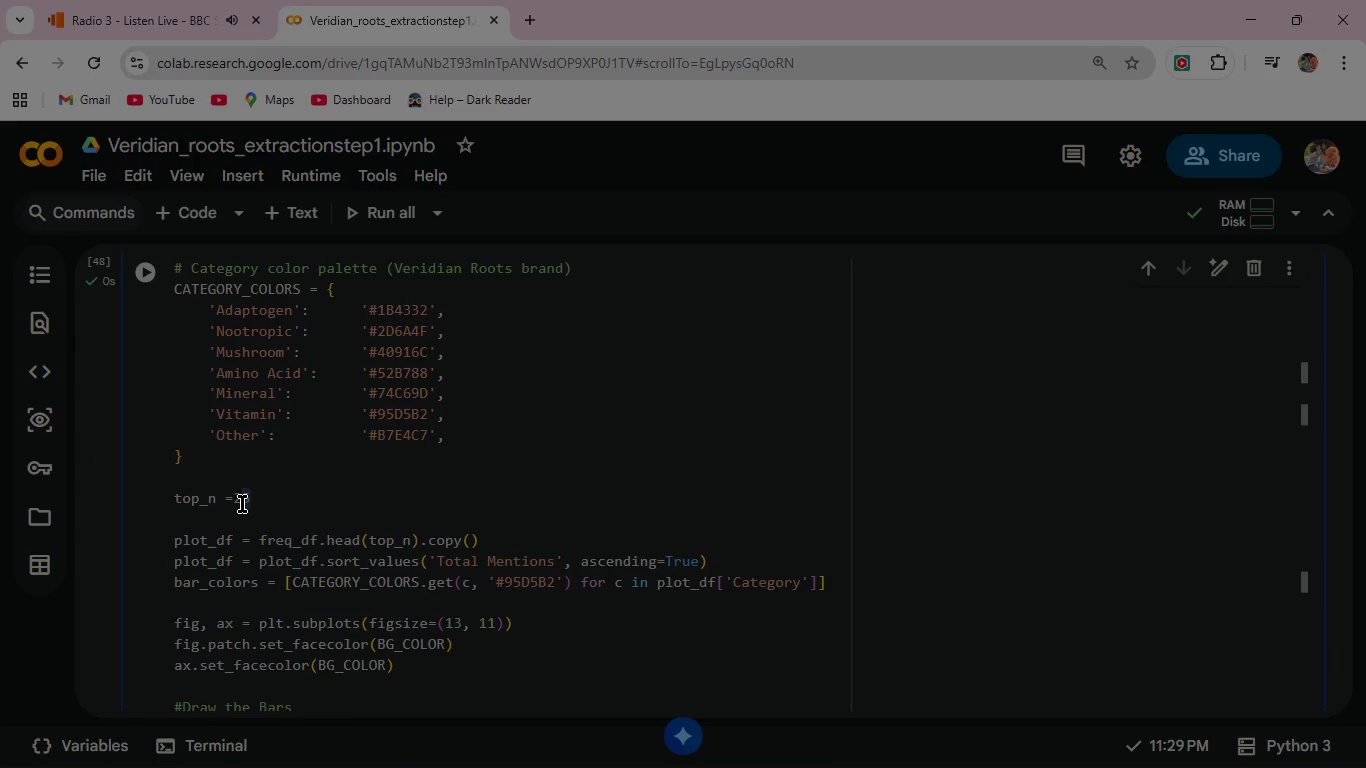 
key(Backspace)
 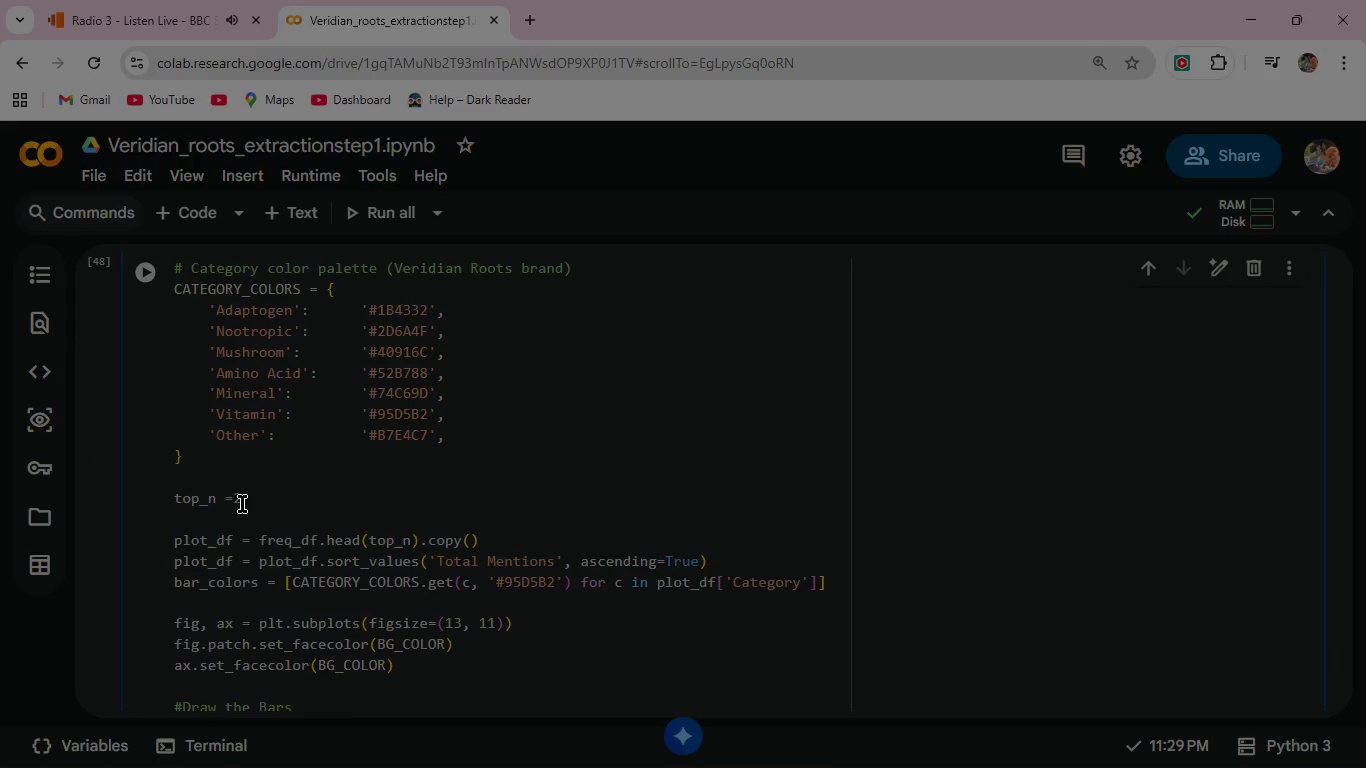 
key(0)
 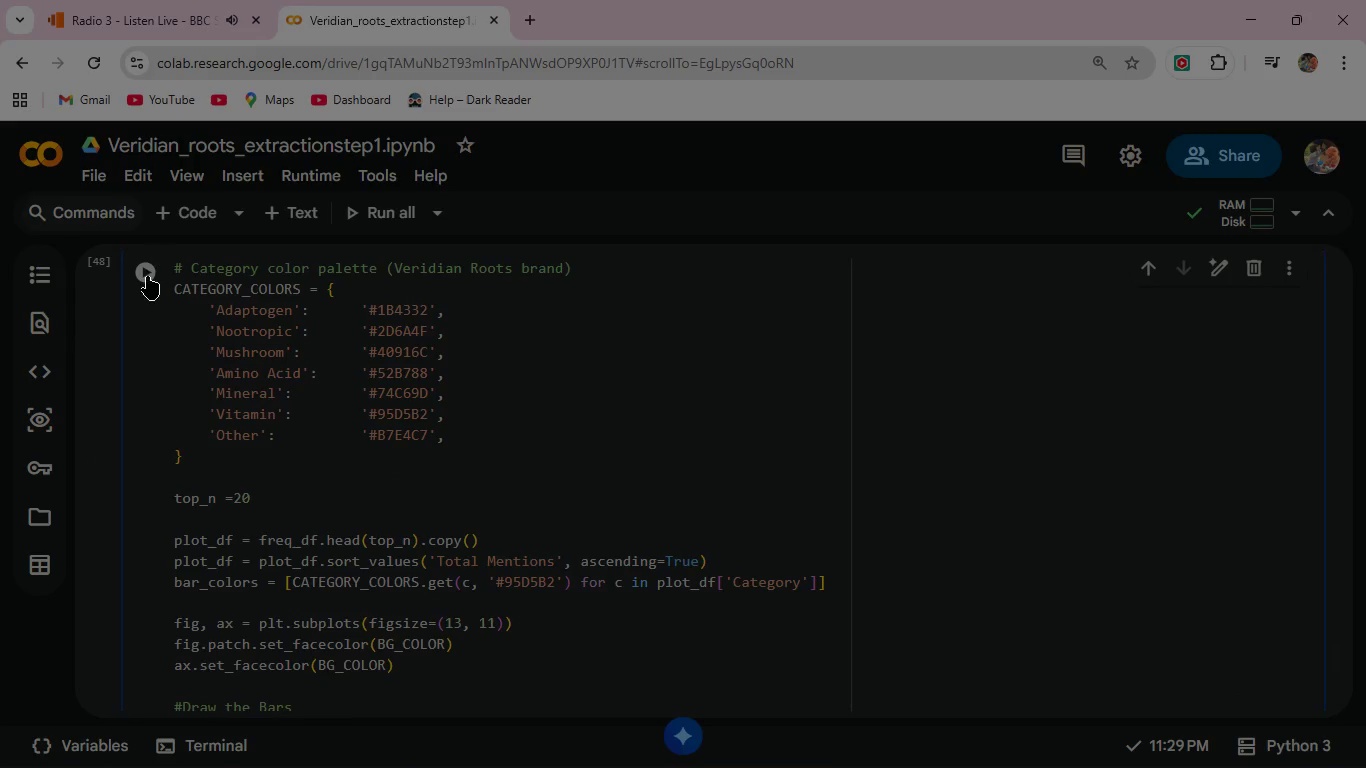 
left_click([146, 277])
 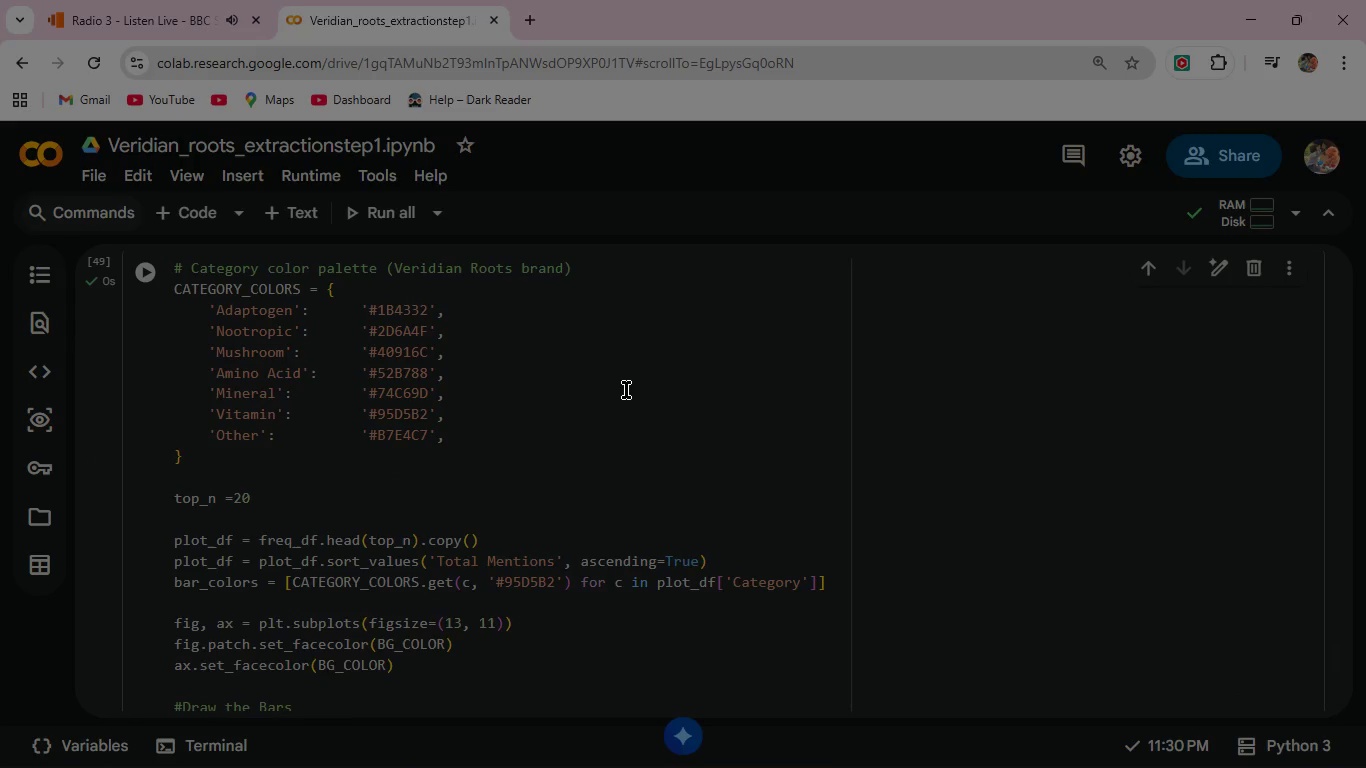 
scroll: coordinate [678, 526], scroll_direction: down, amount: 7.0
 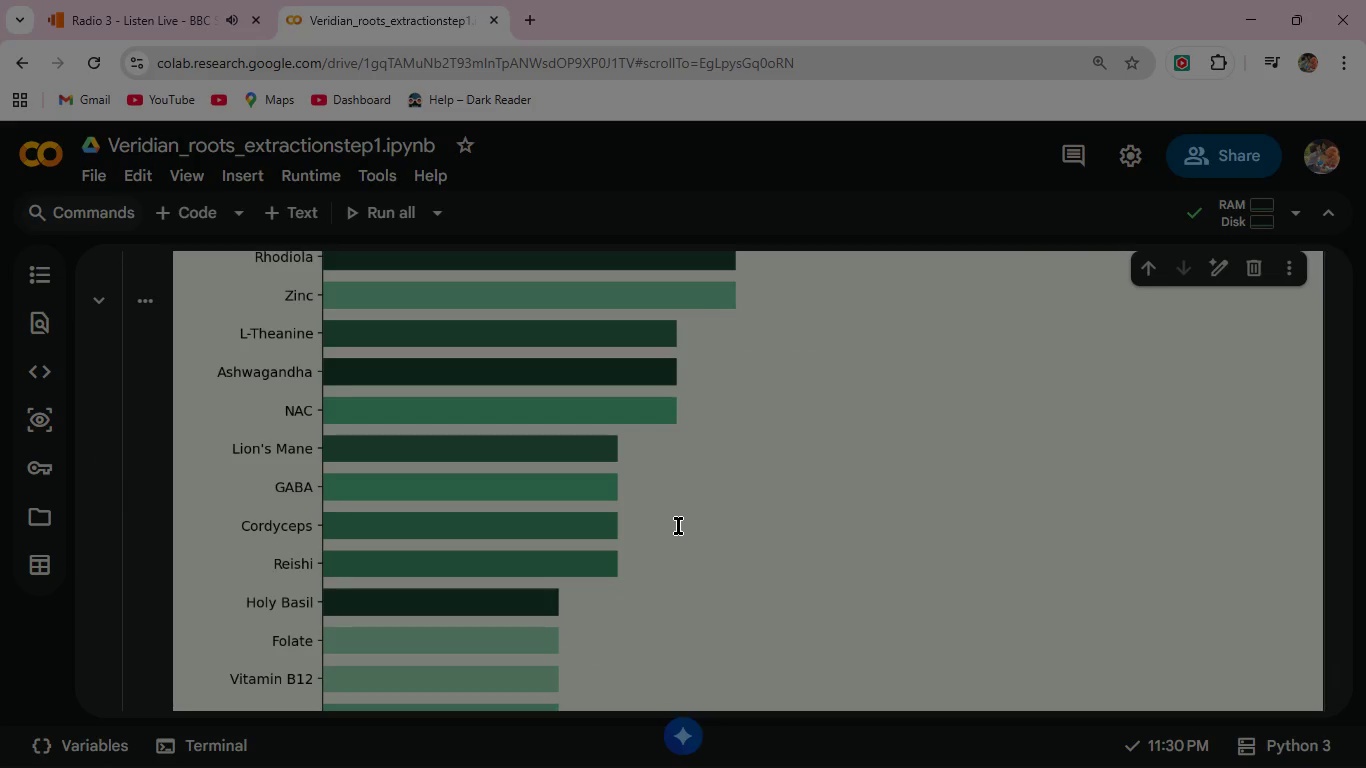 
wait(7.82)
 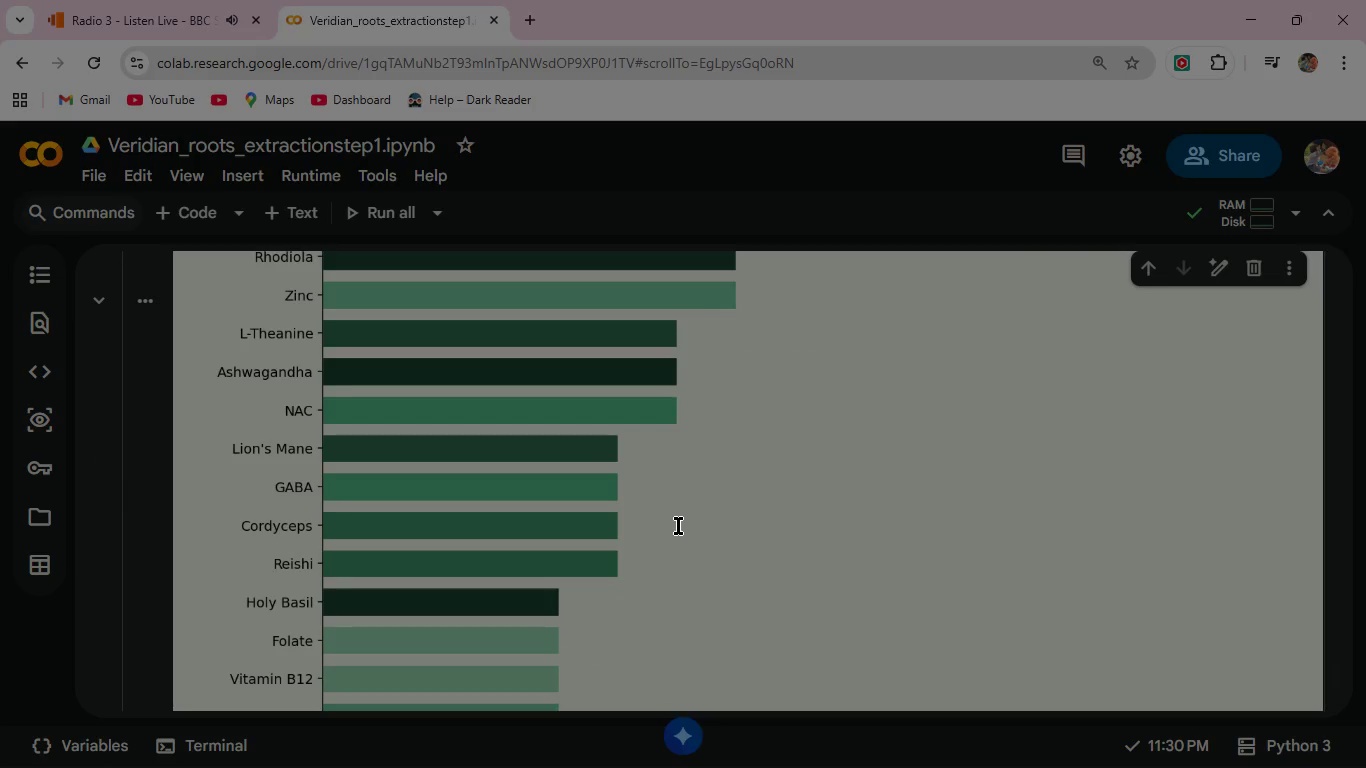 
scroll: coordinate [688, 426], scroll_direction: up, amount: 5.0
 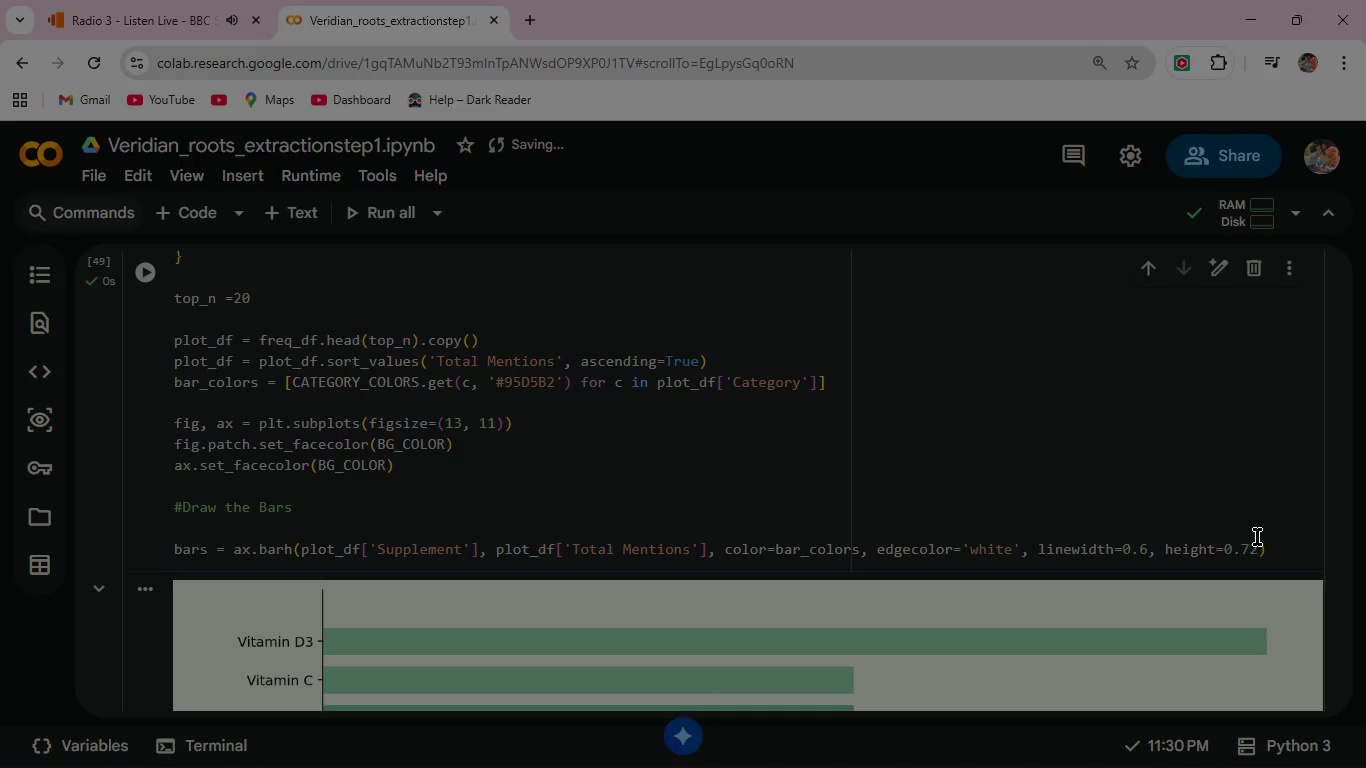 
left_click([1290, 542])
 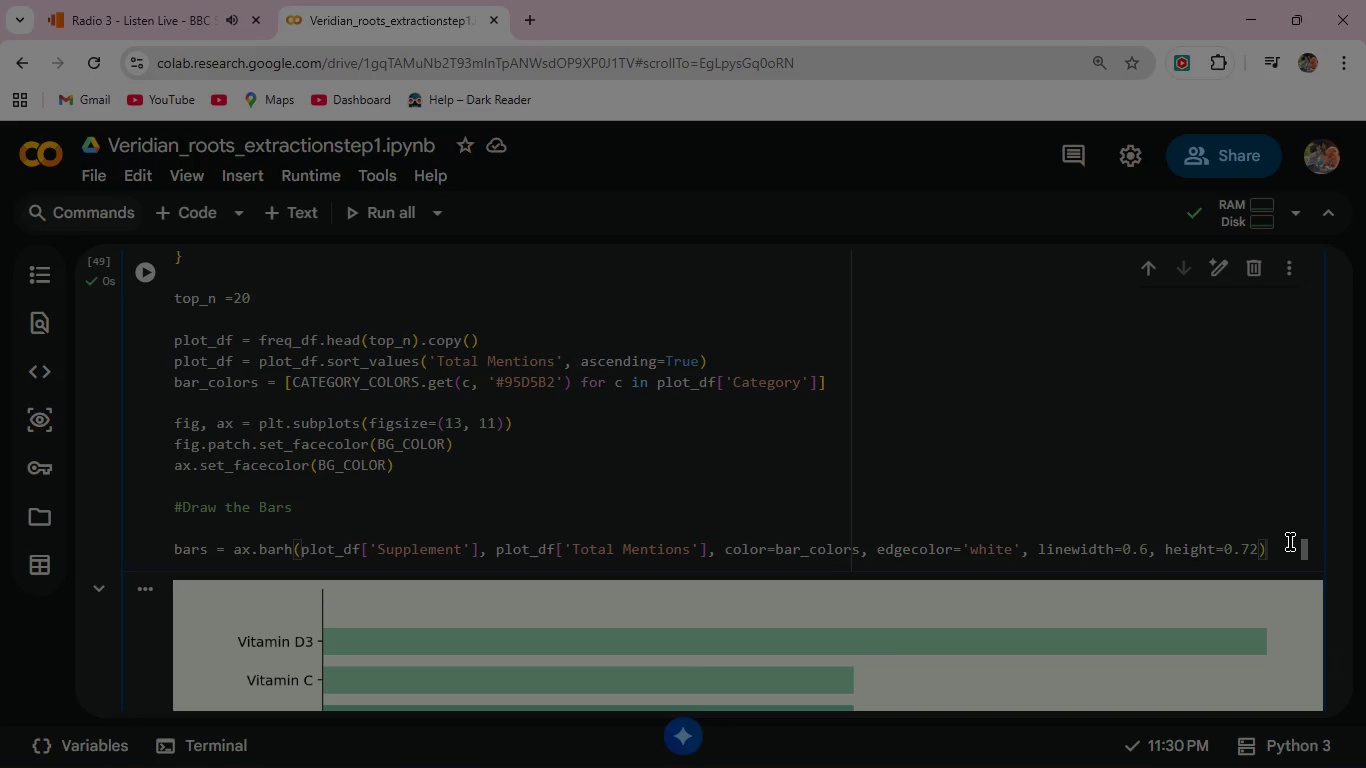 
key(Enter)
 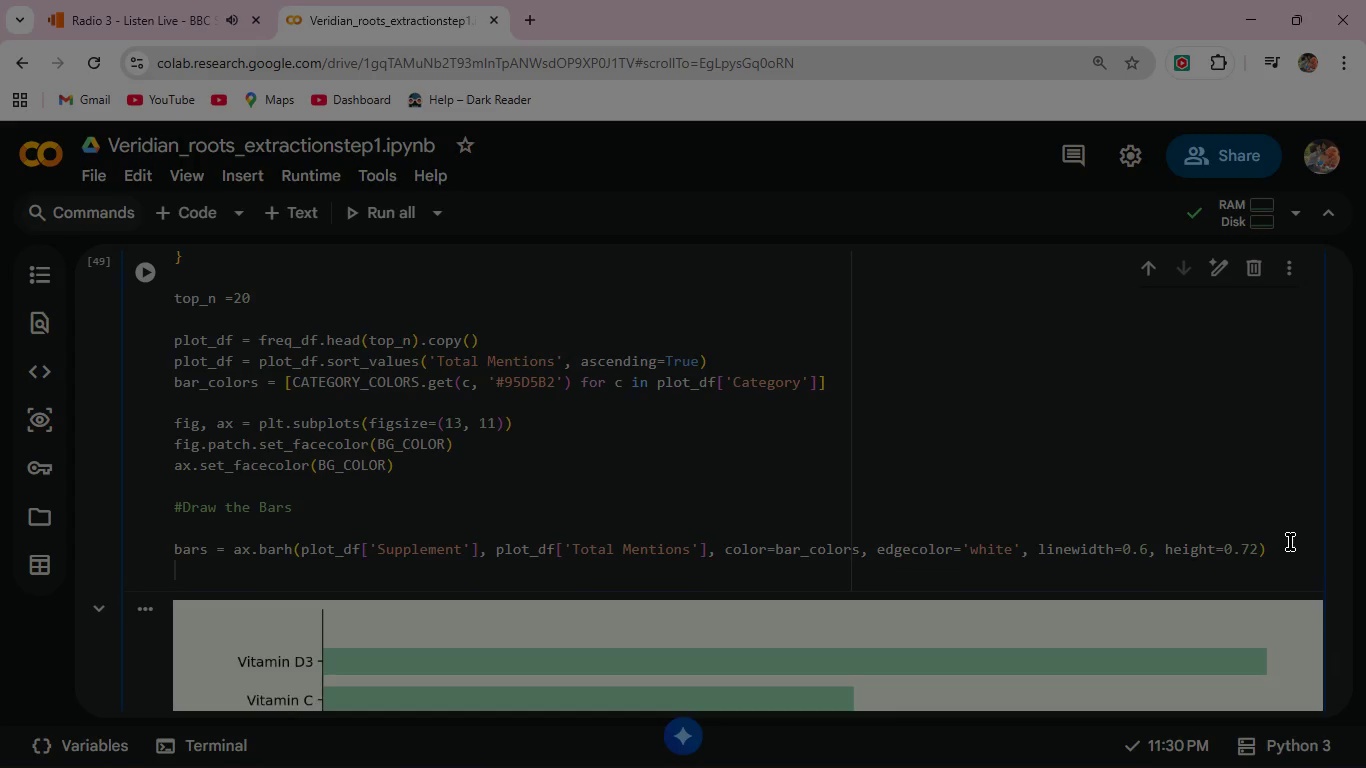 
key(Enter)
 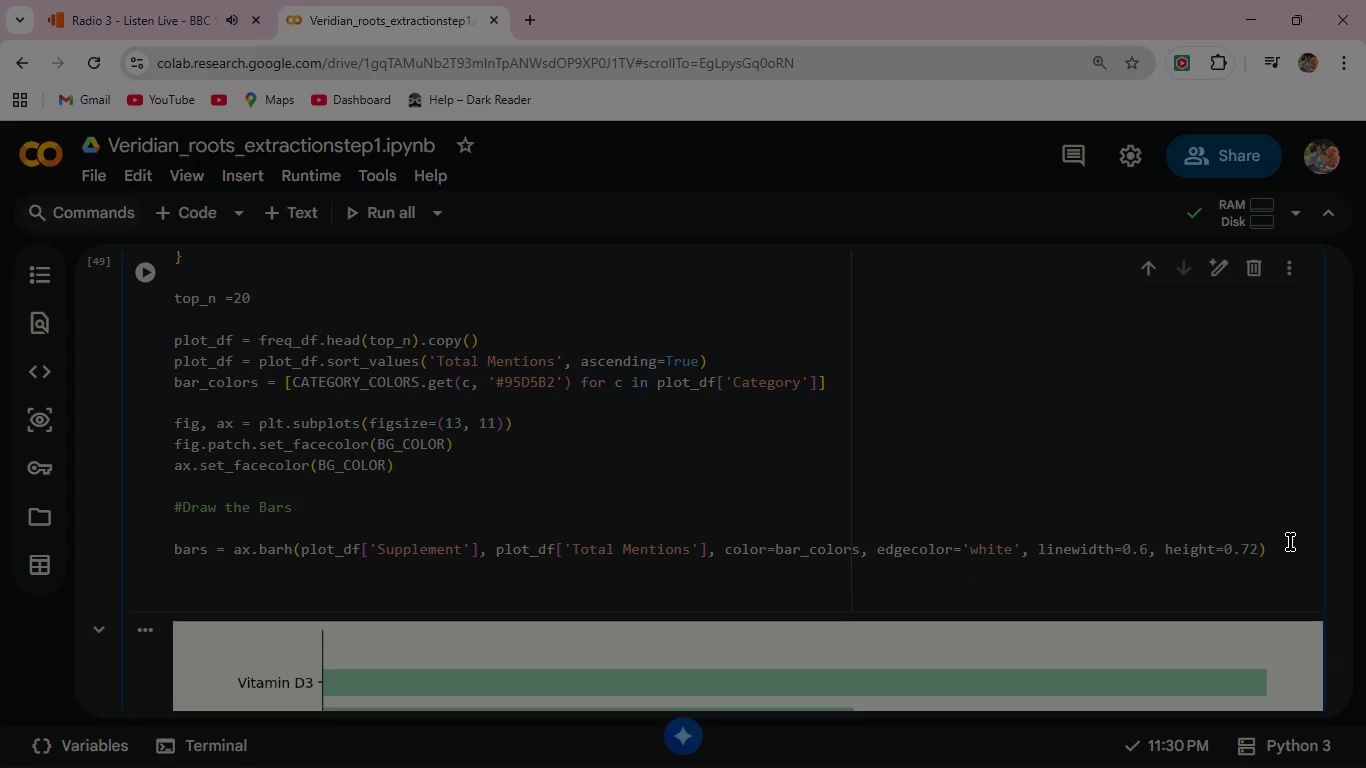 
wait(6.7)
 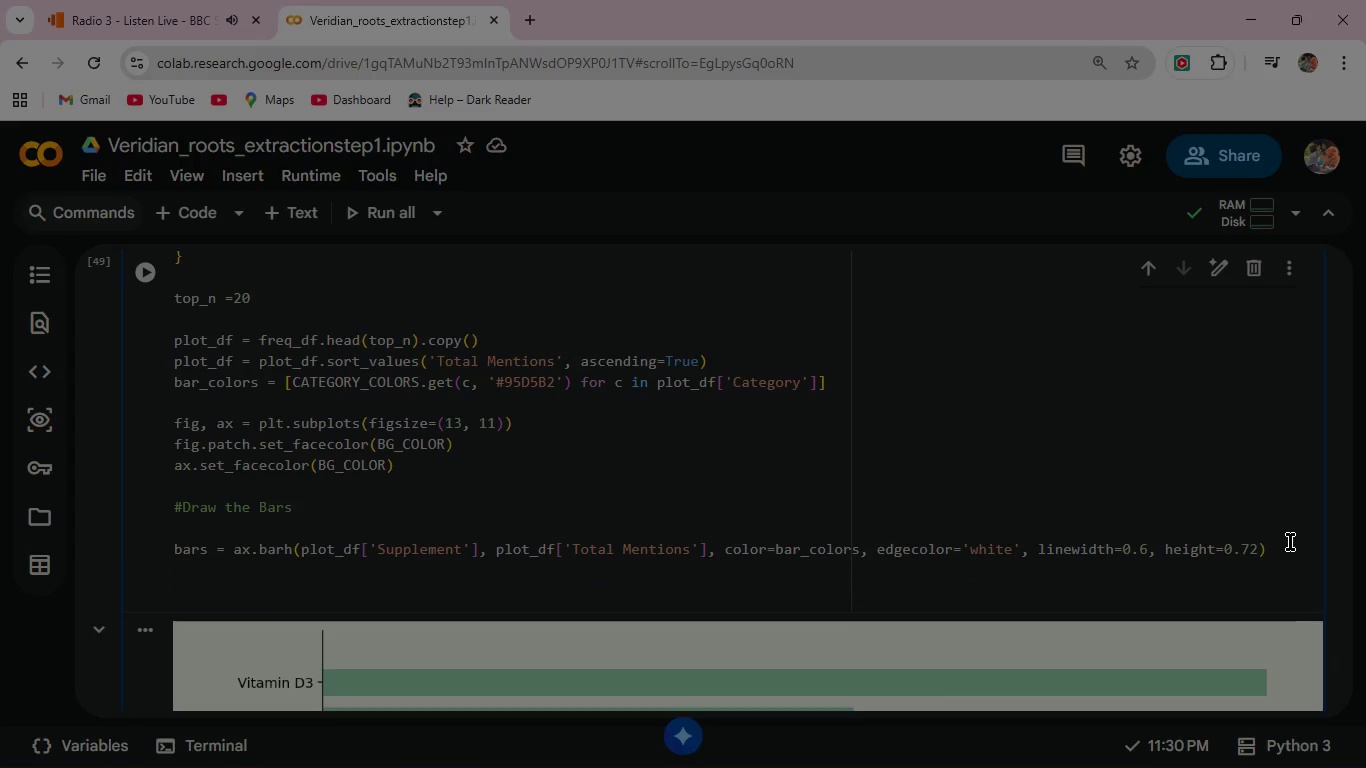 
type(#Add value labels inside/outside bars )
 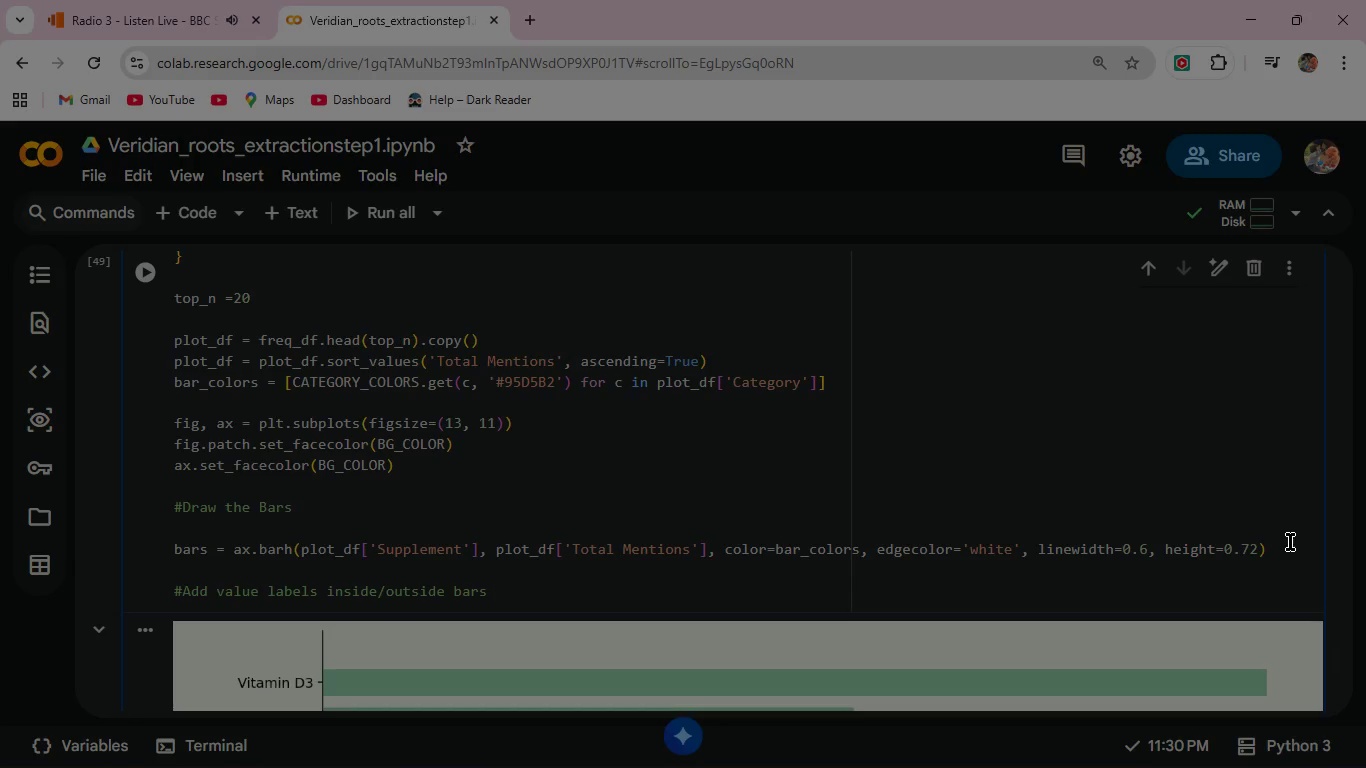 
key(Enter)
 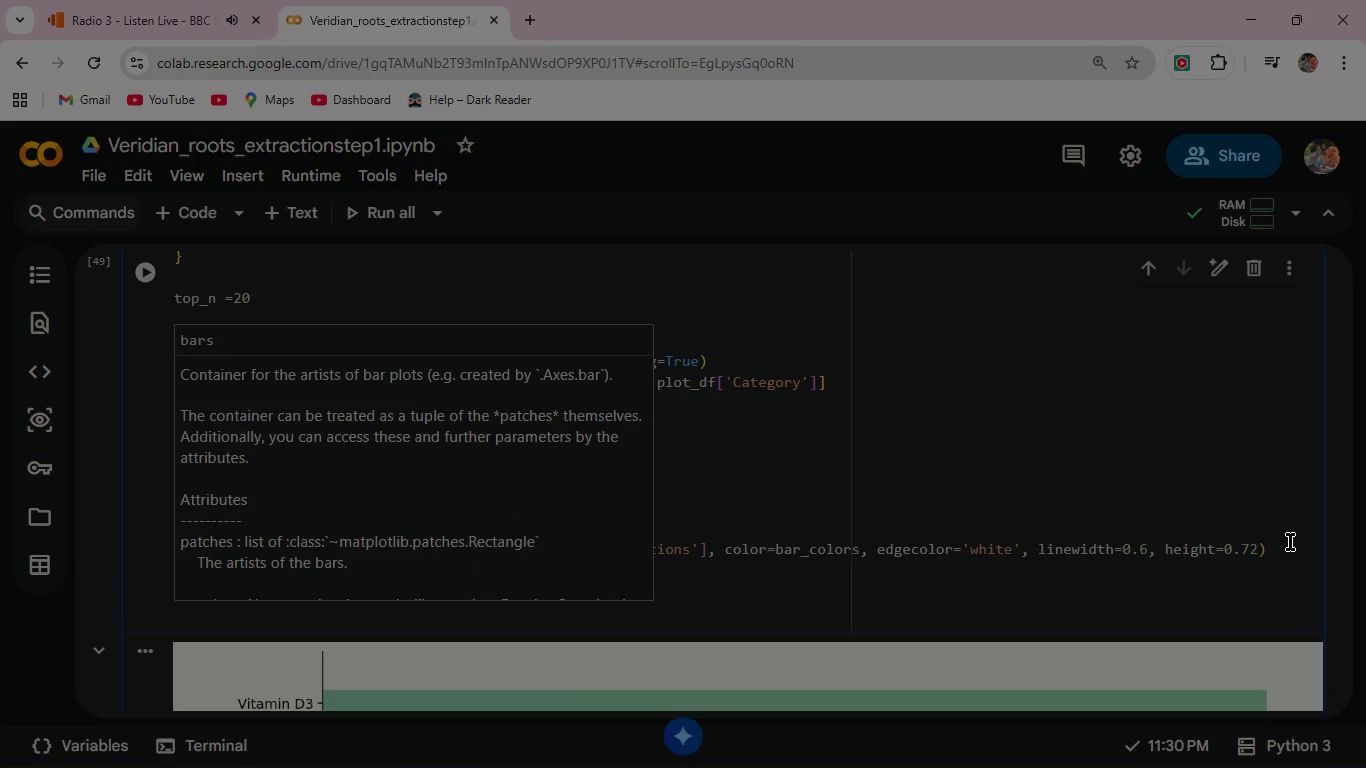 
type(max_val = plot)
 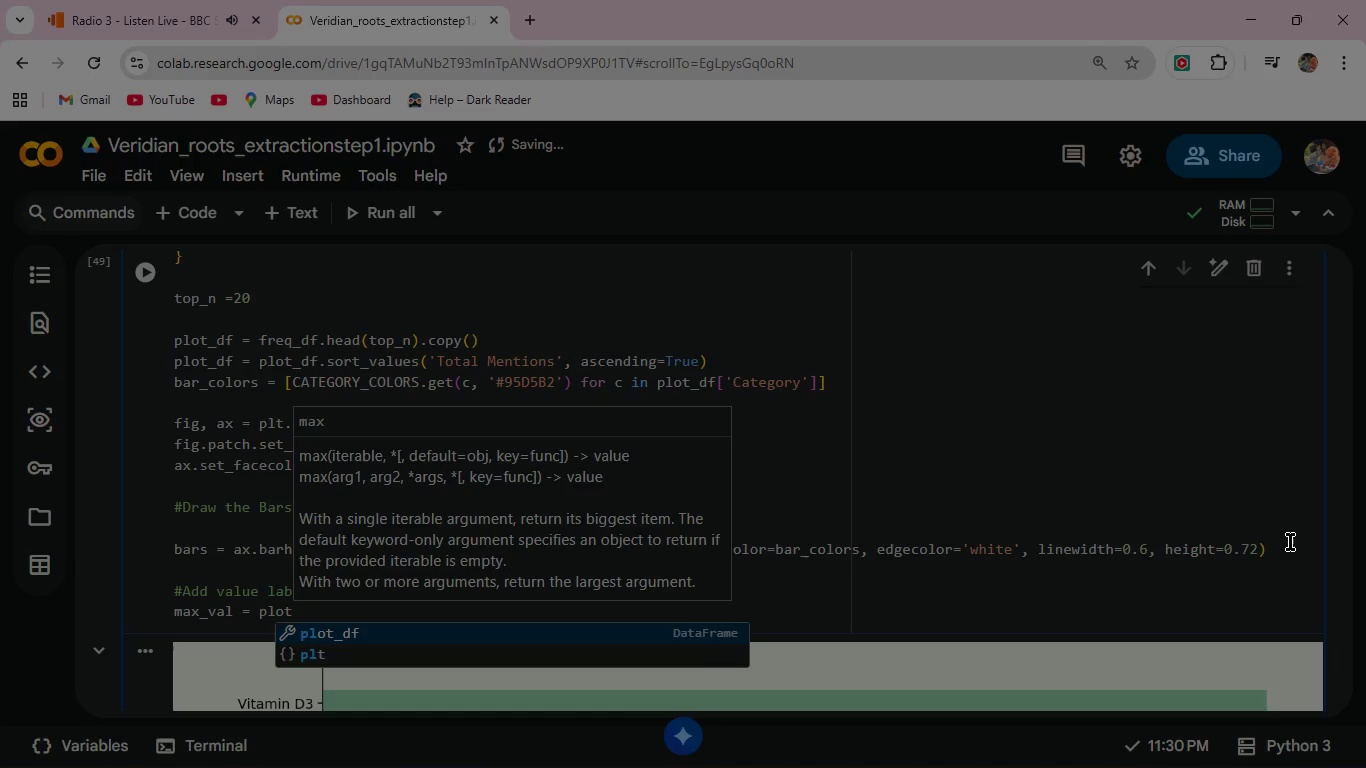 
key(Enter)
 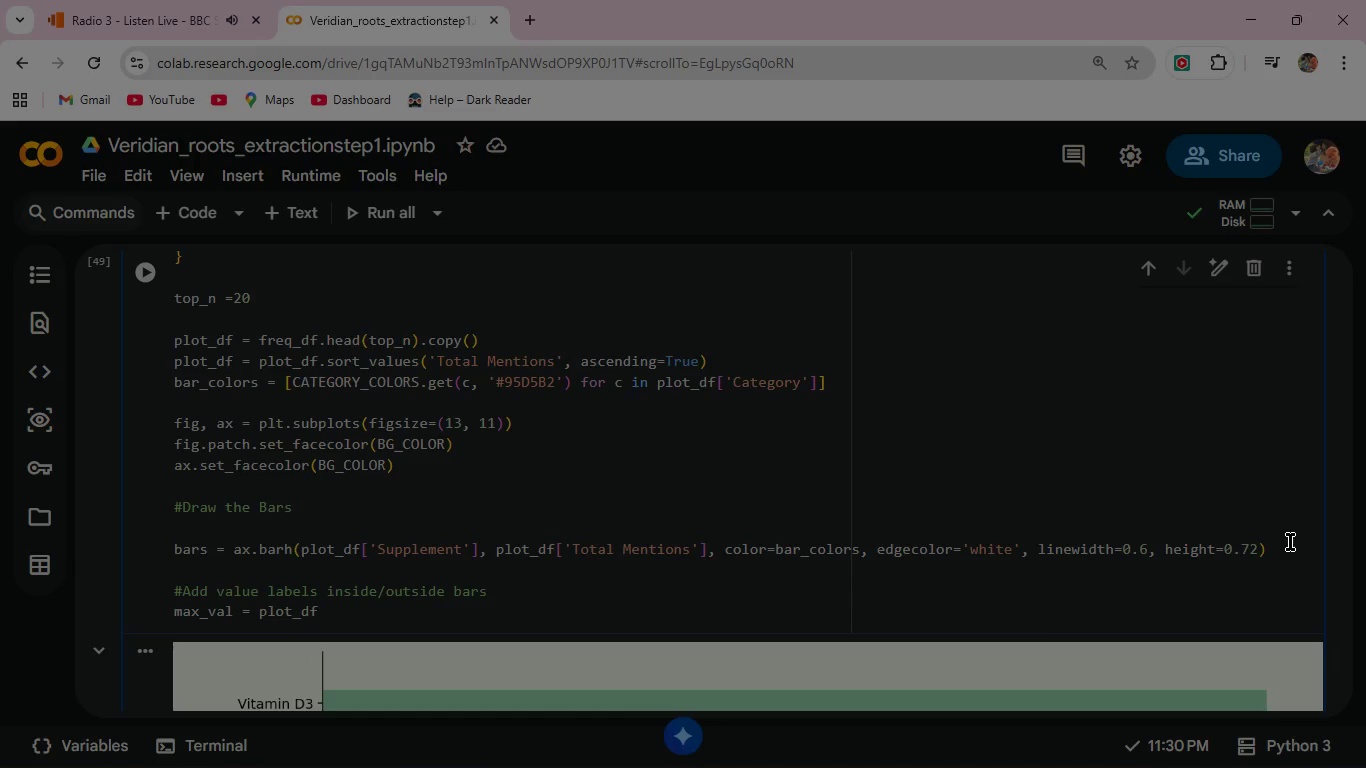 
key(BracketLeft)
 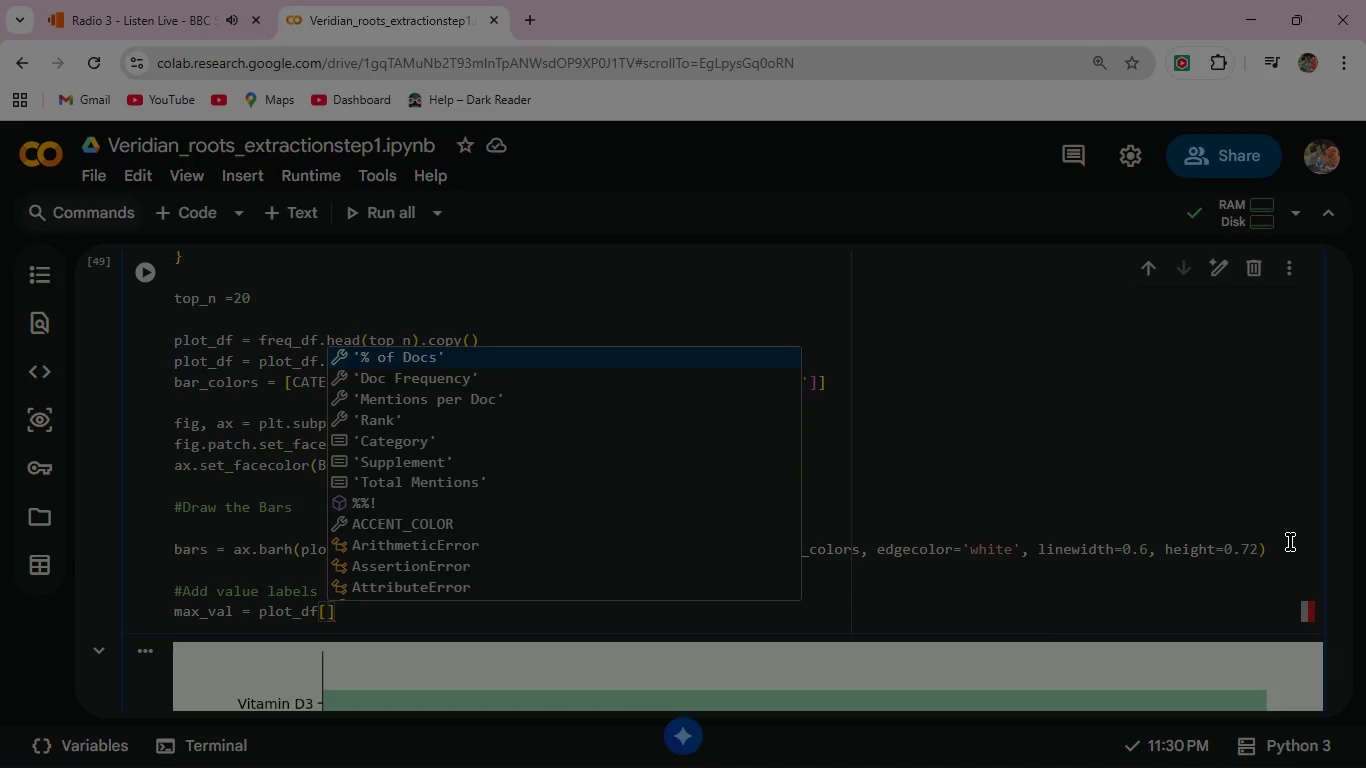 
key(Quote)
 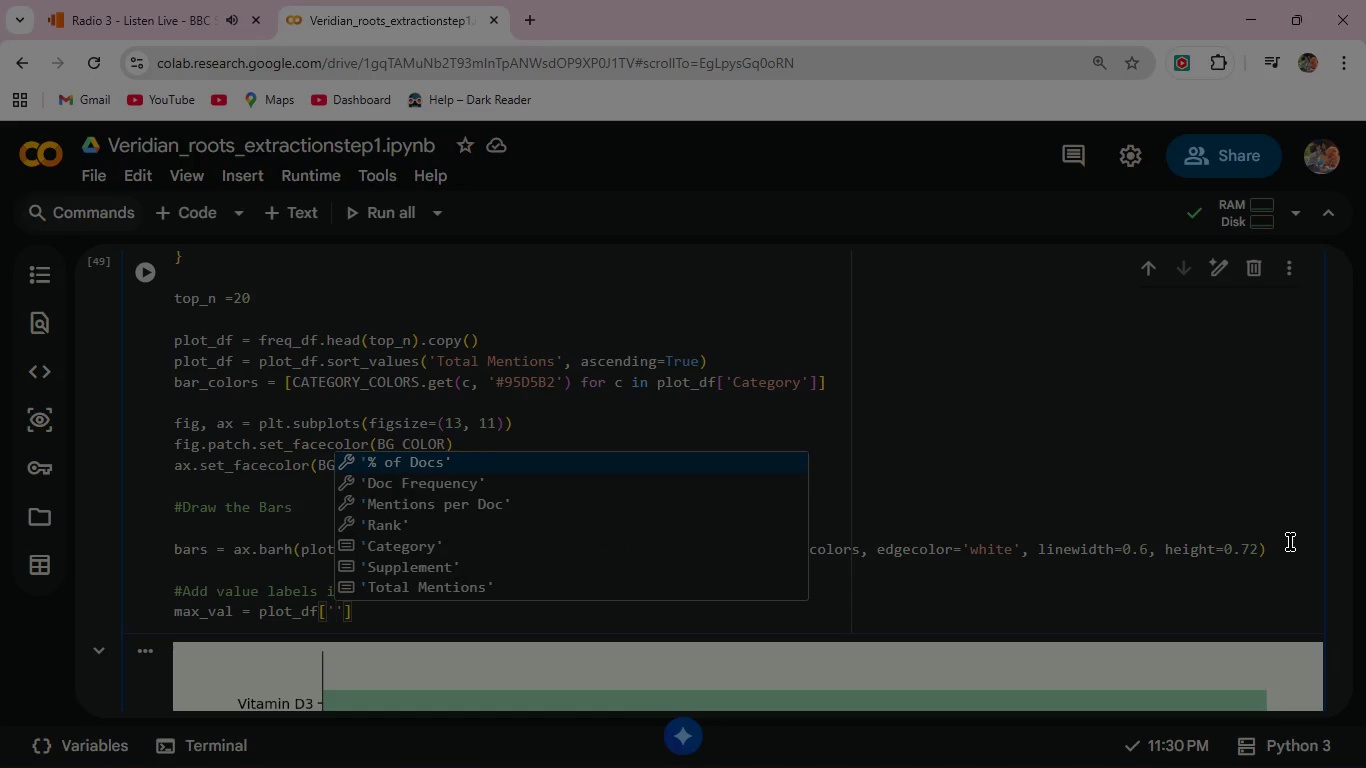 
key(Shift+T)
 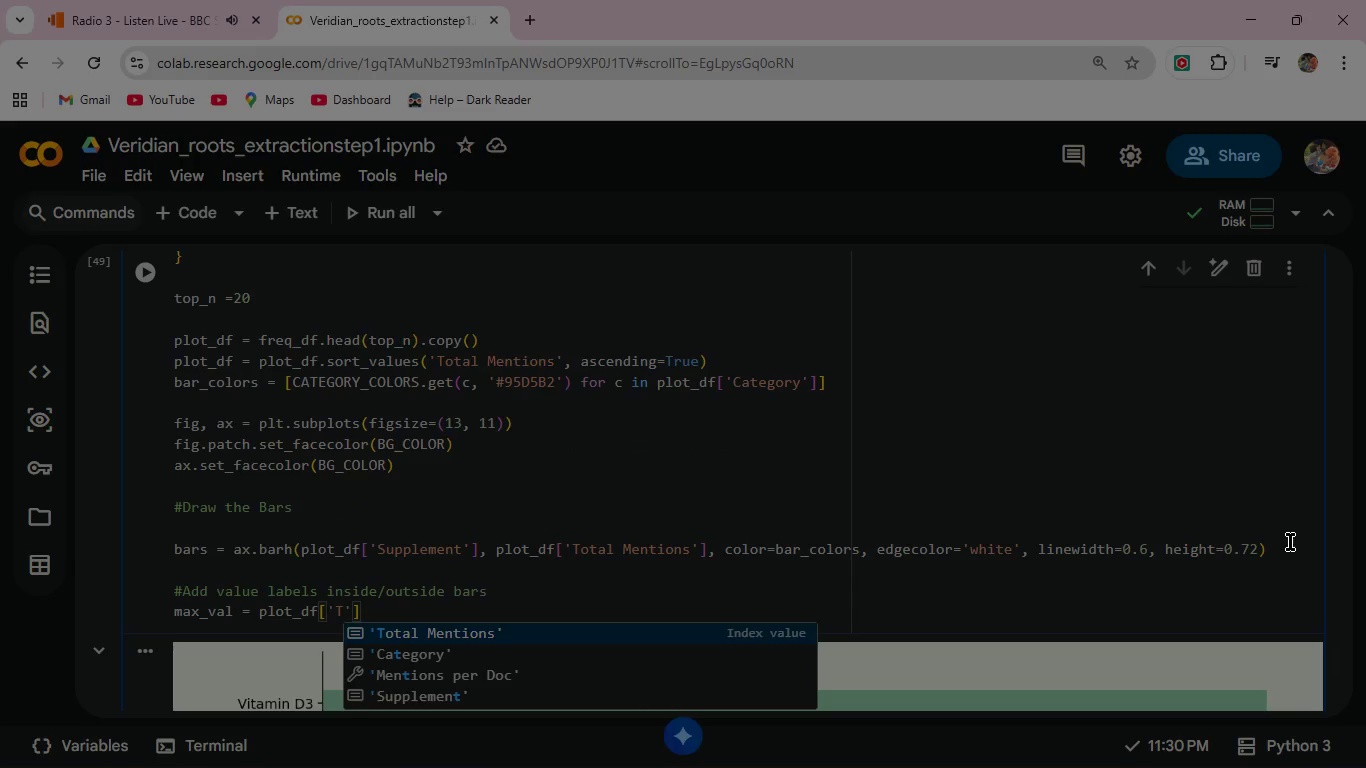 
key(Enter)
 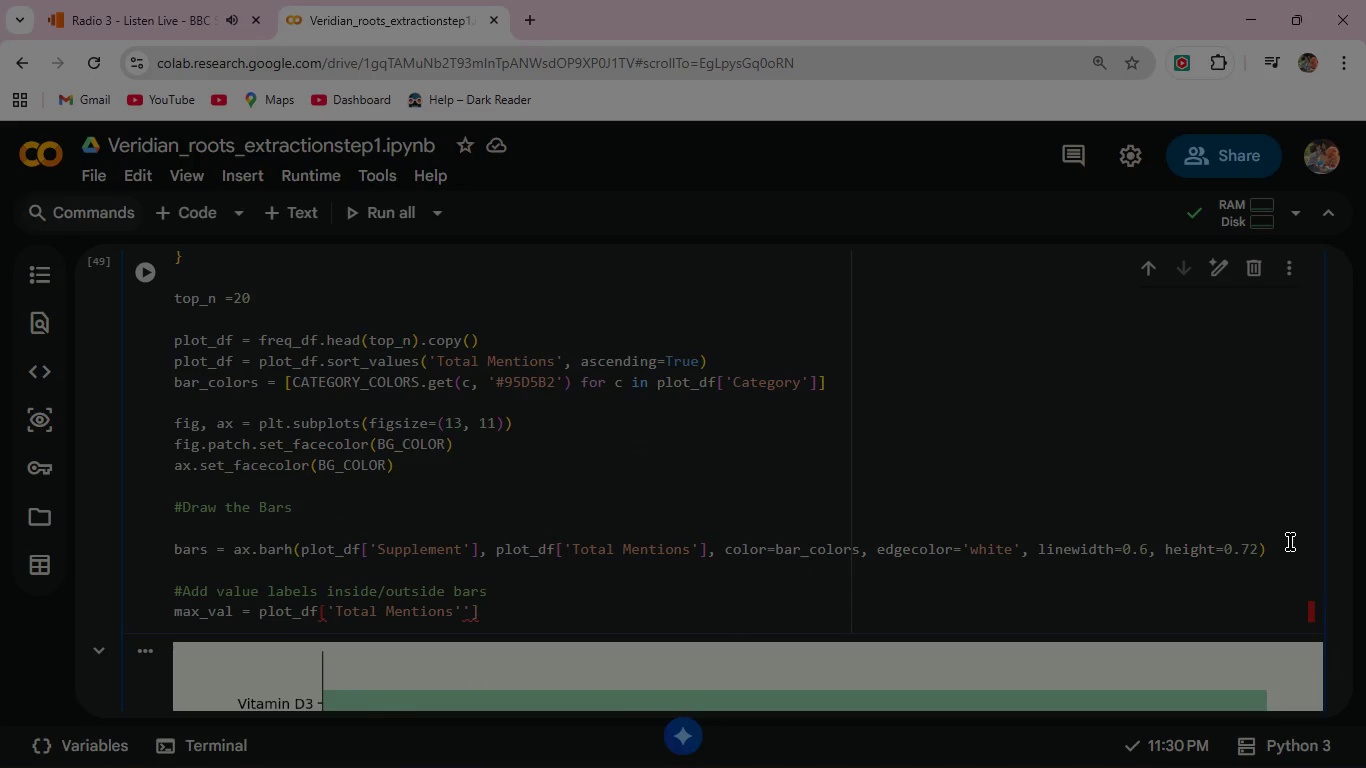 
key(ArrowRight)
 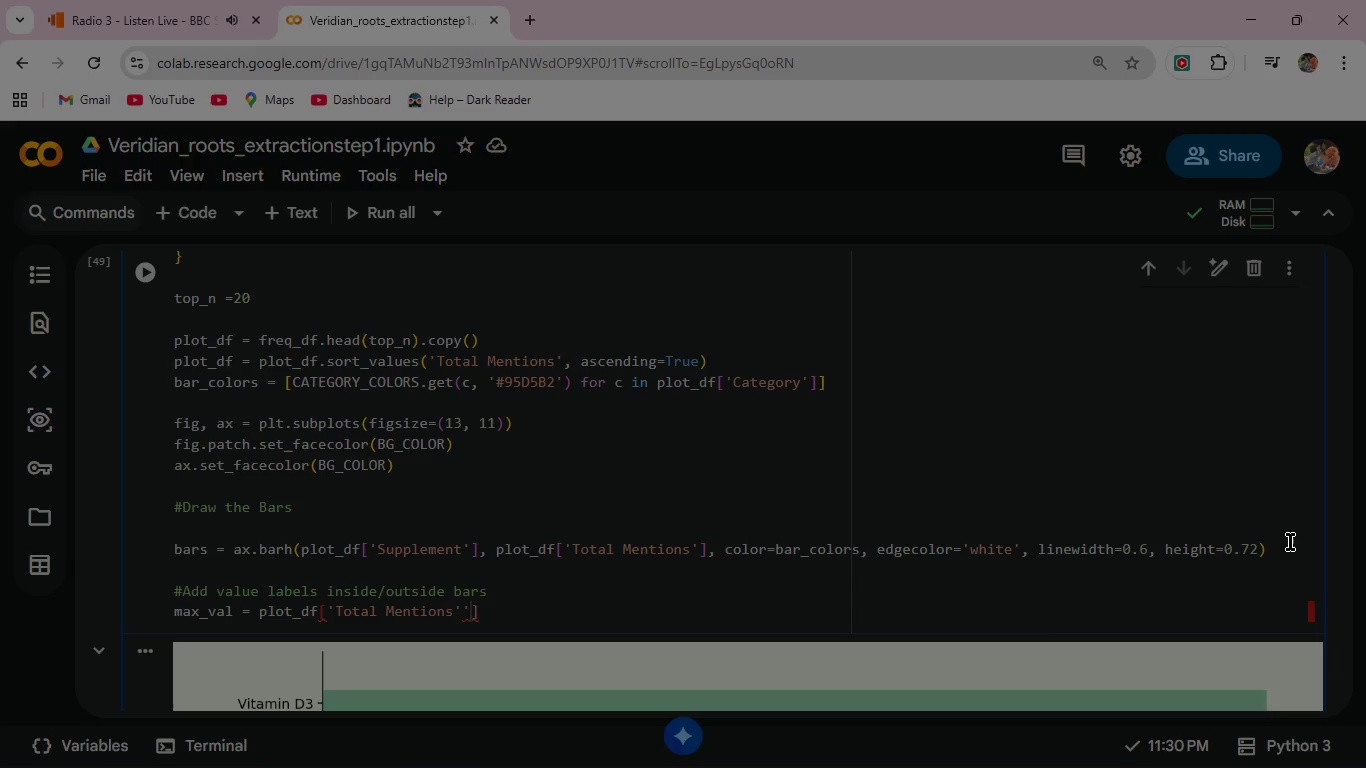 
key(Backspace)
 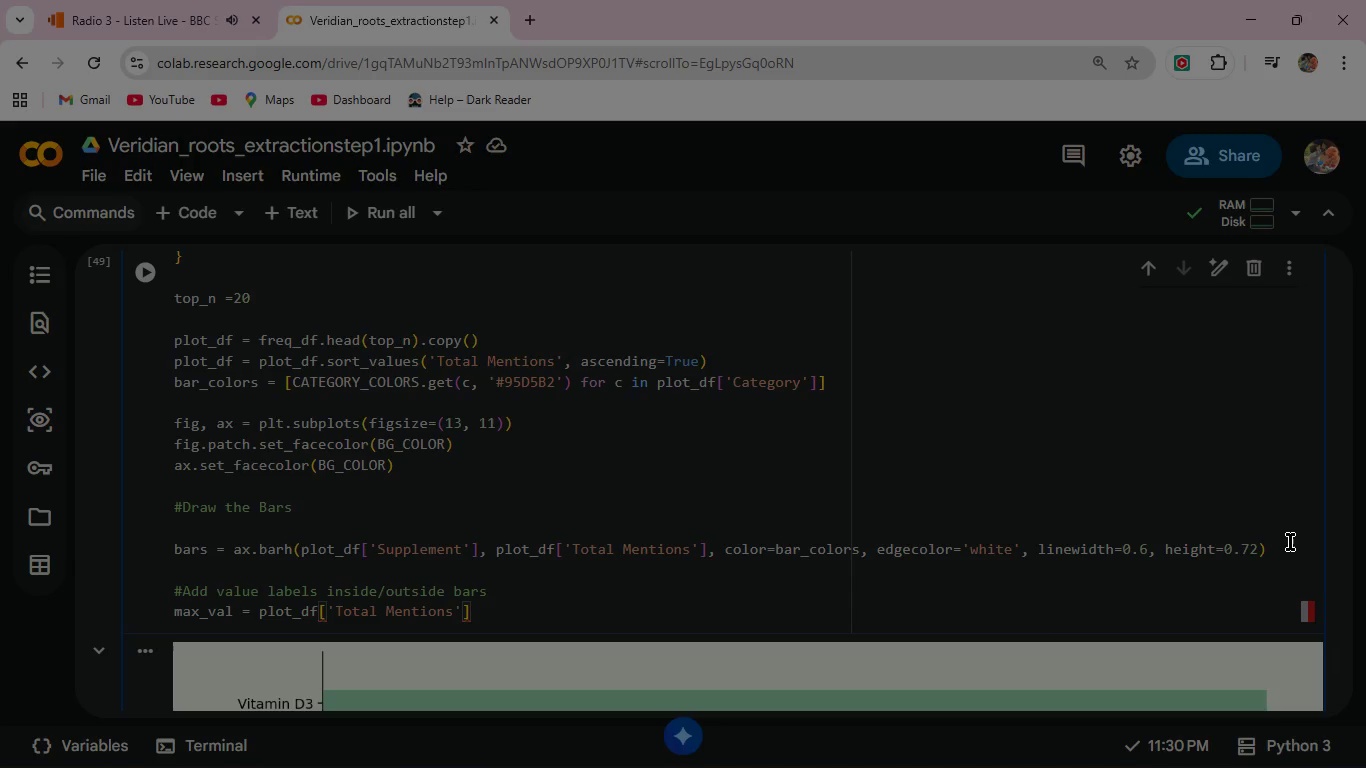 
key(ArrowRight)
 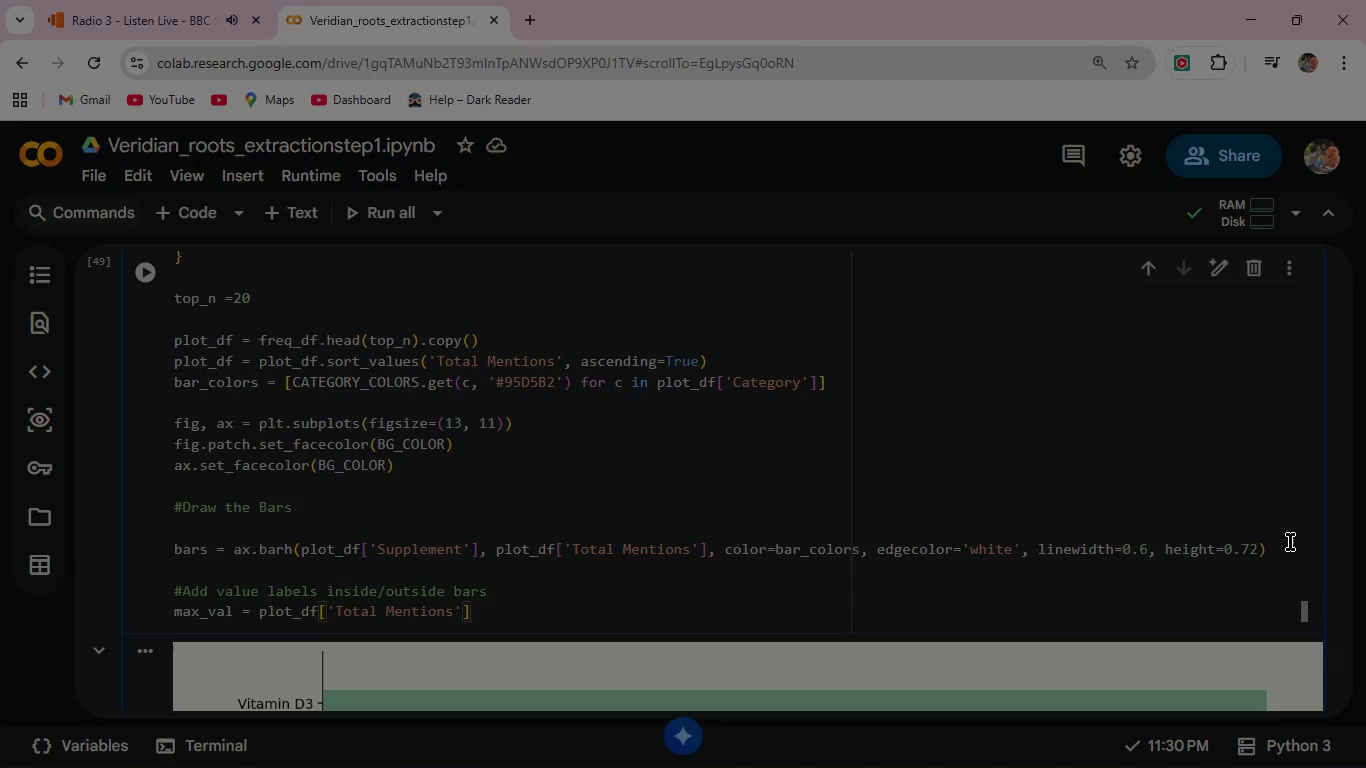 
key(ArrowRight)
 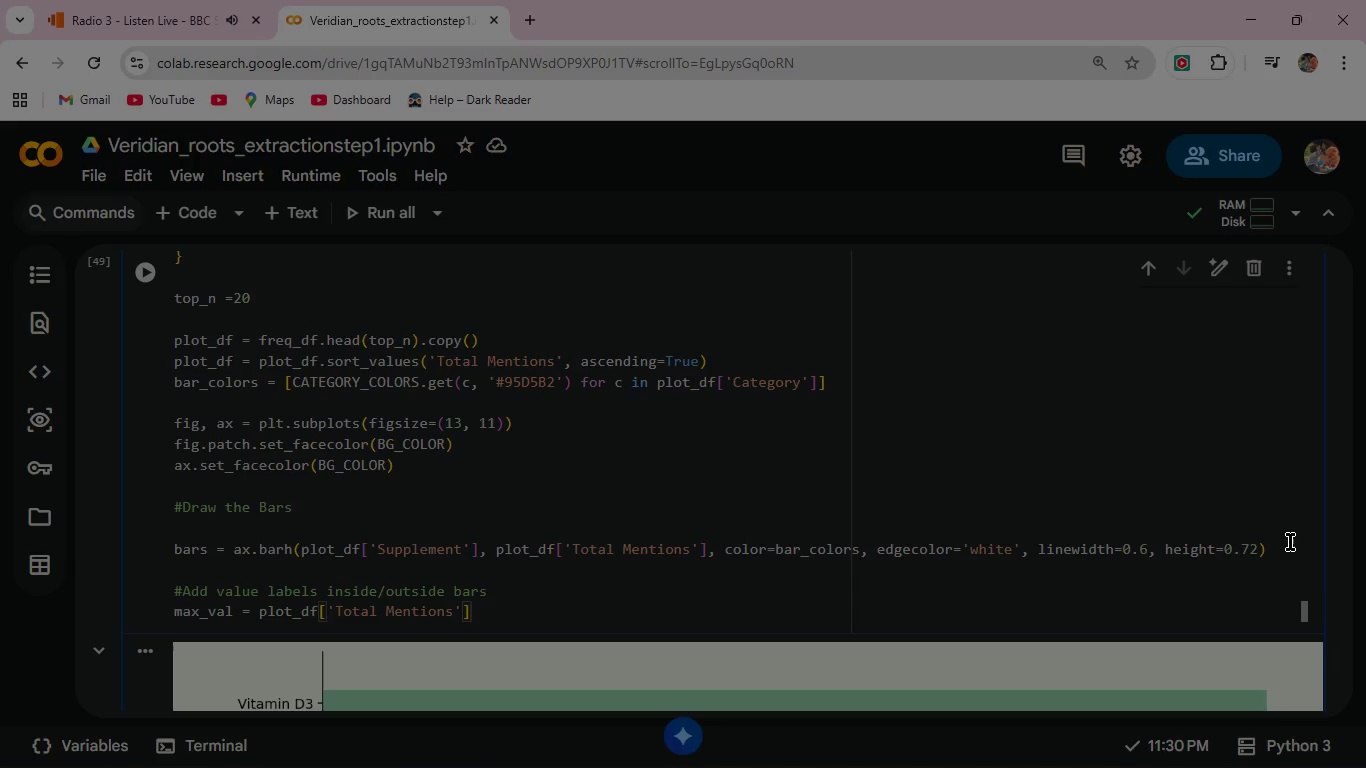 
type(.max()
 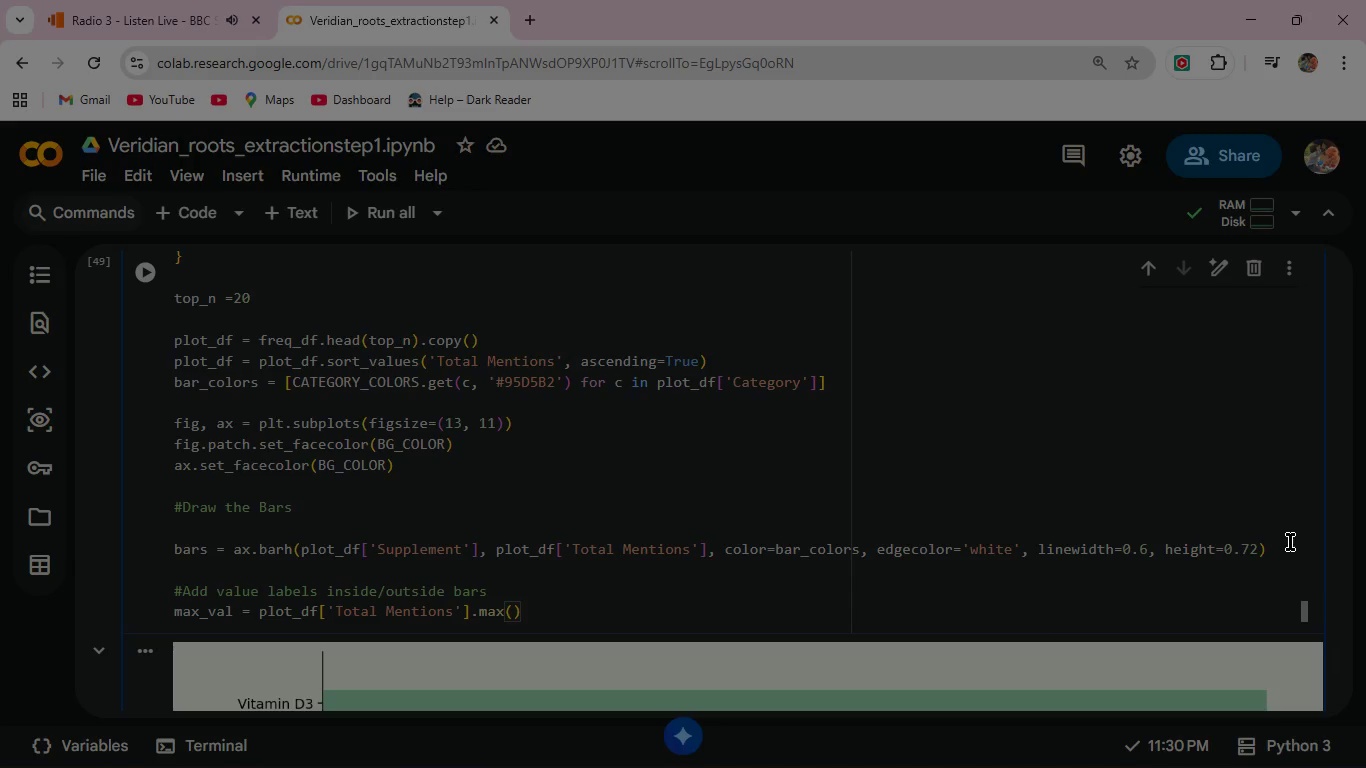 
key(ArrowRight)
 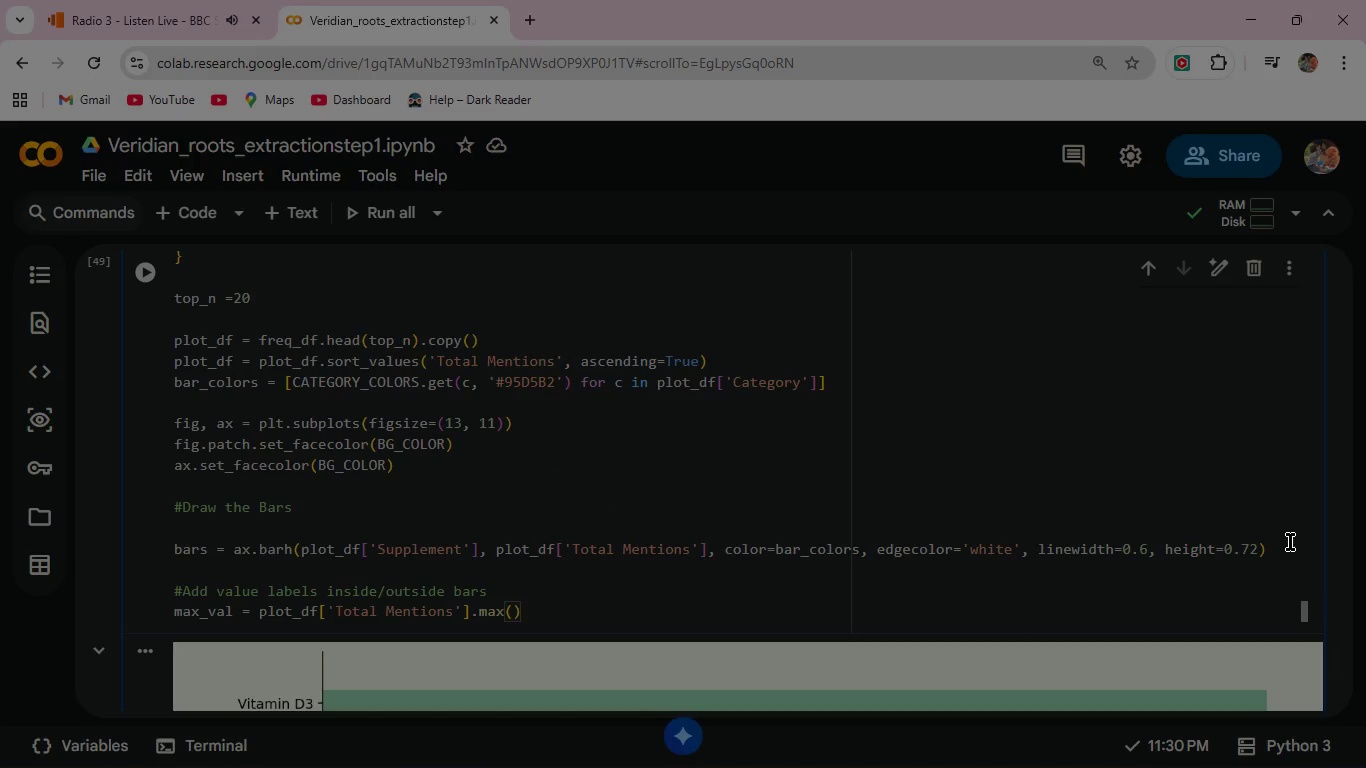 
key(Enter)
 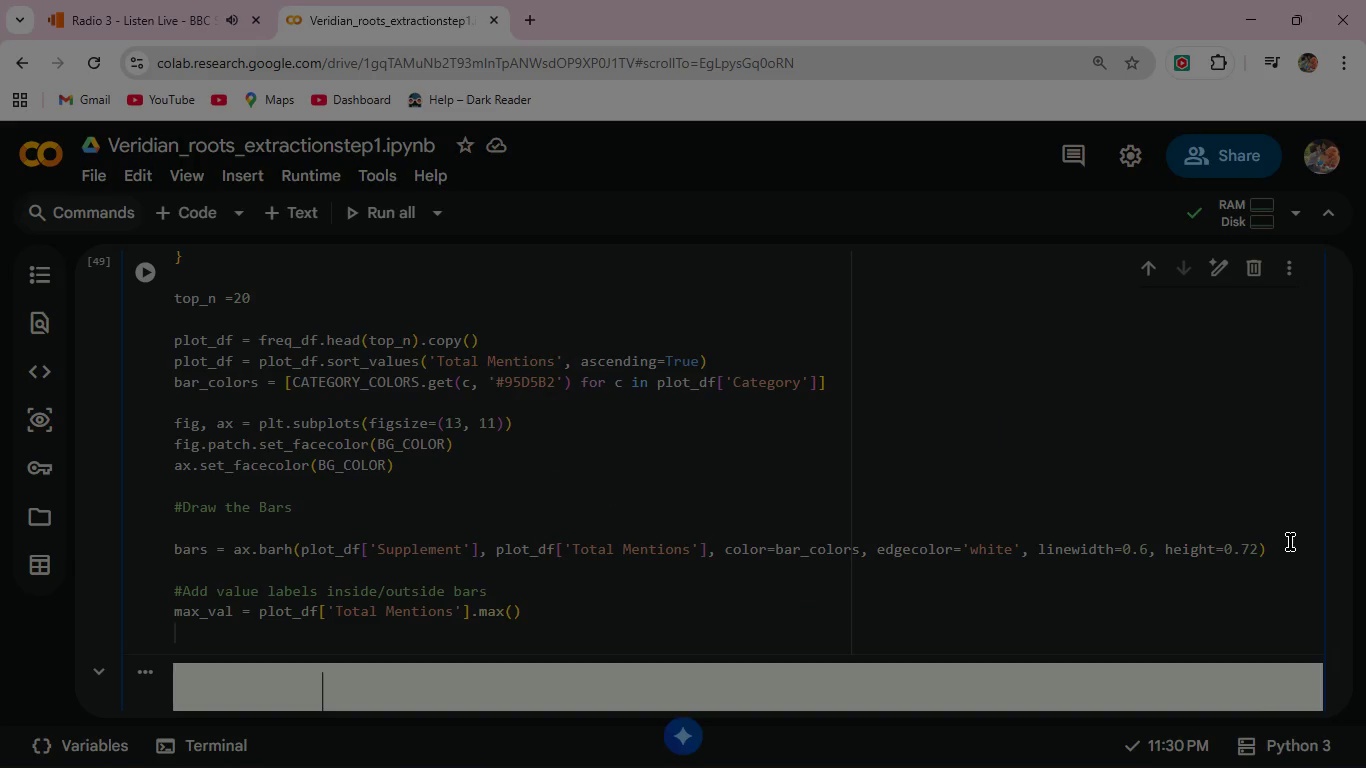 
type(for bar, val in )
 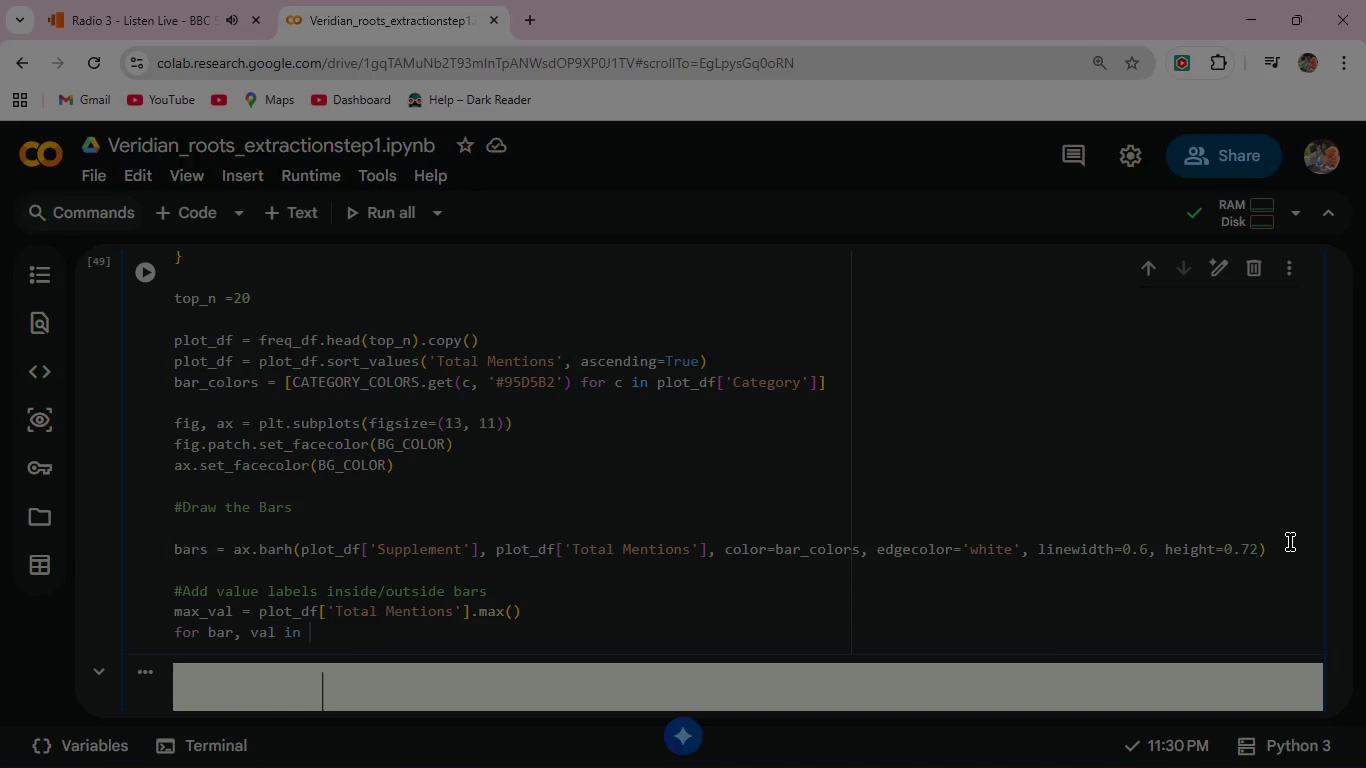 
wait(6.88)
 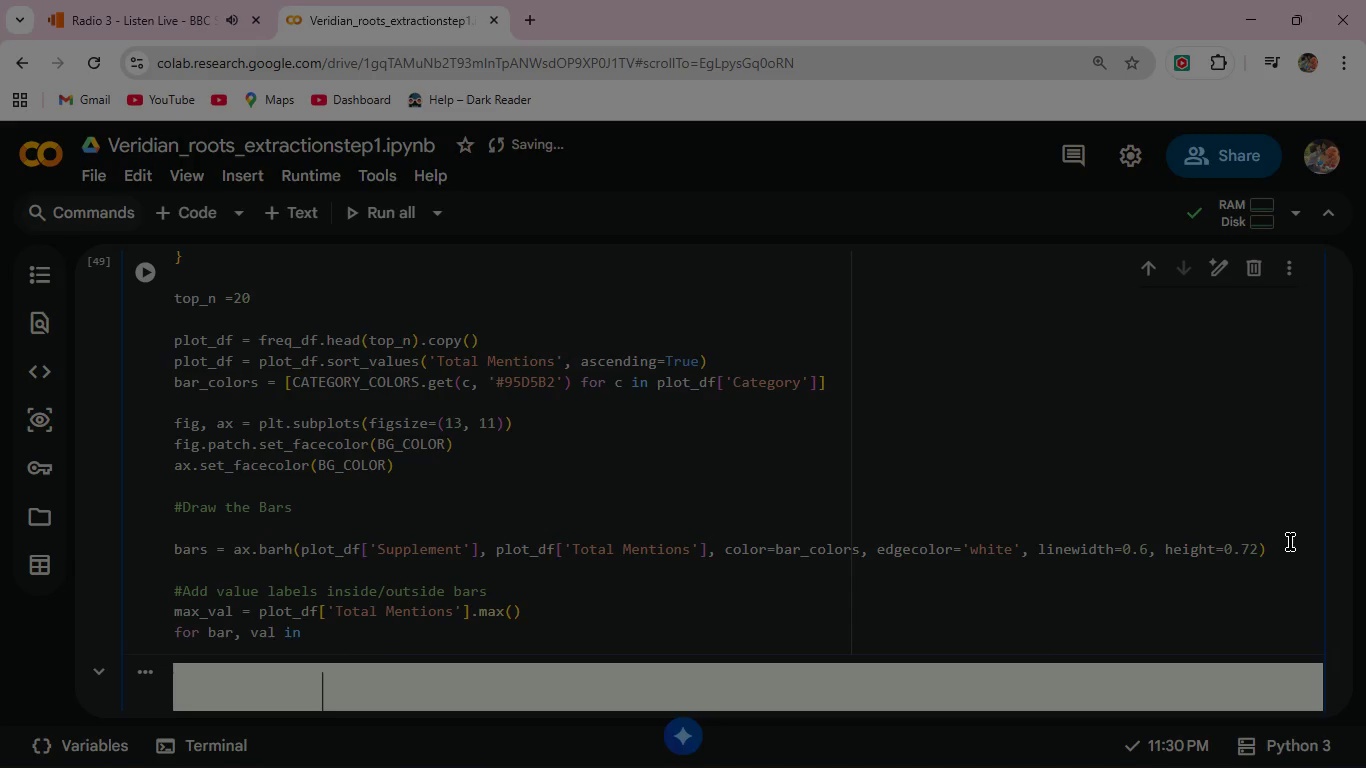 
type(zip(bars, plot)
 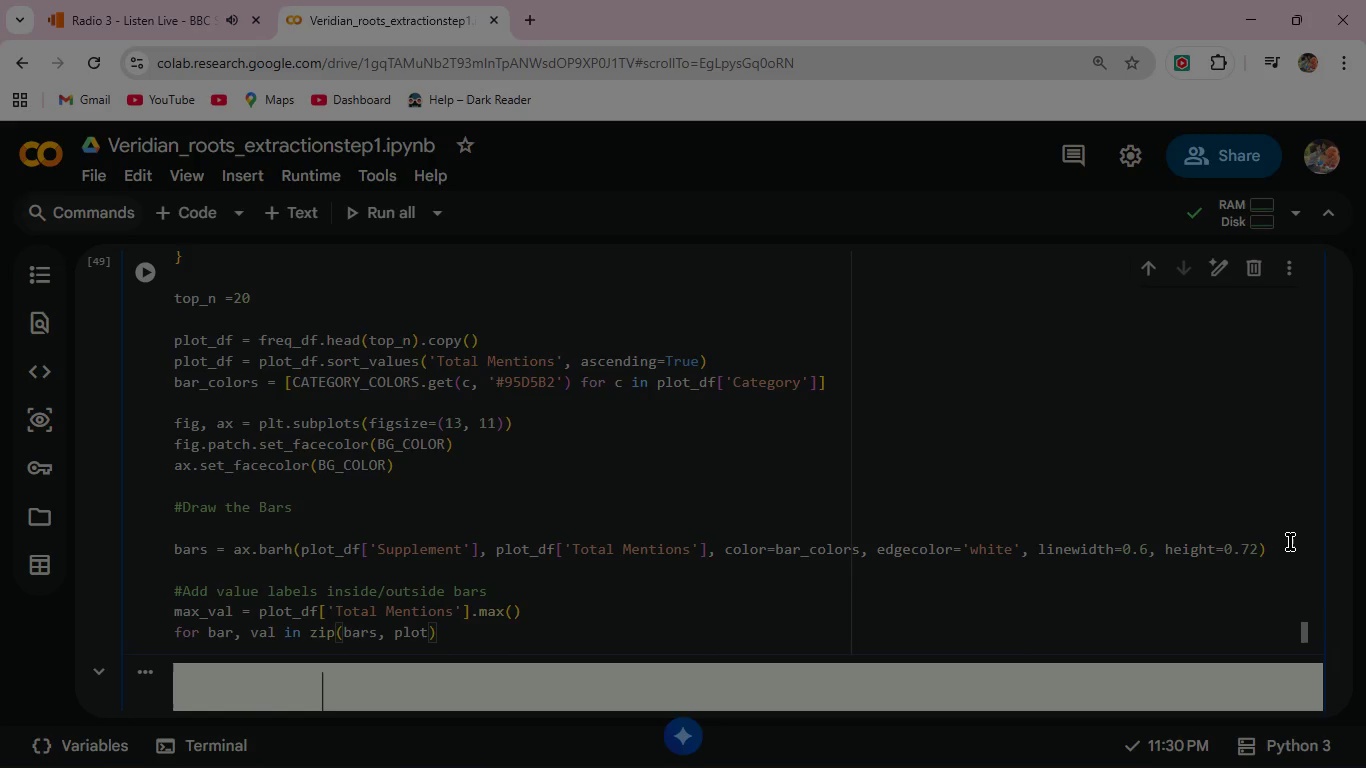 
key(Enter)
 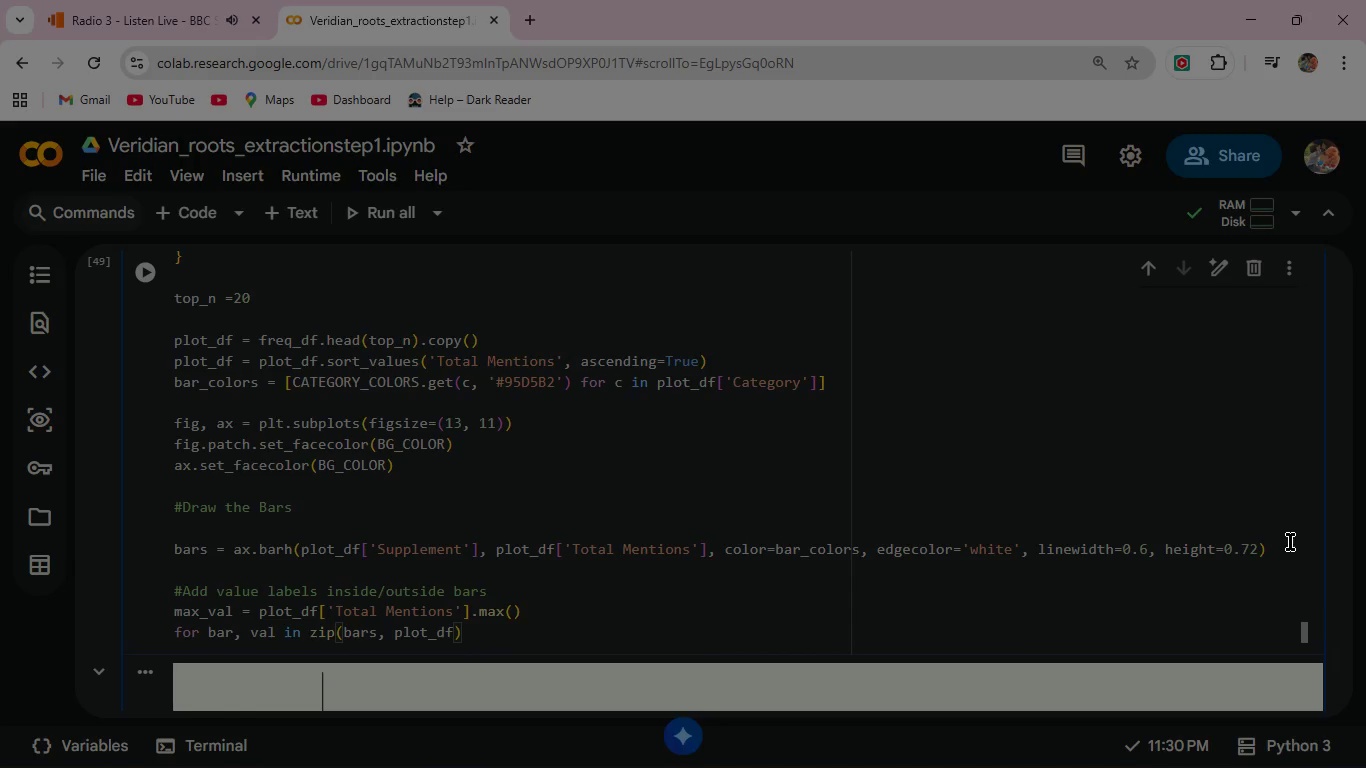 
key(BracketLeft)
 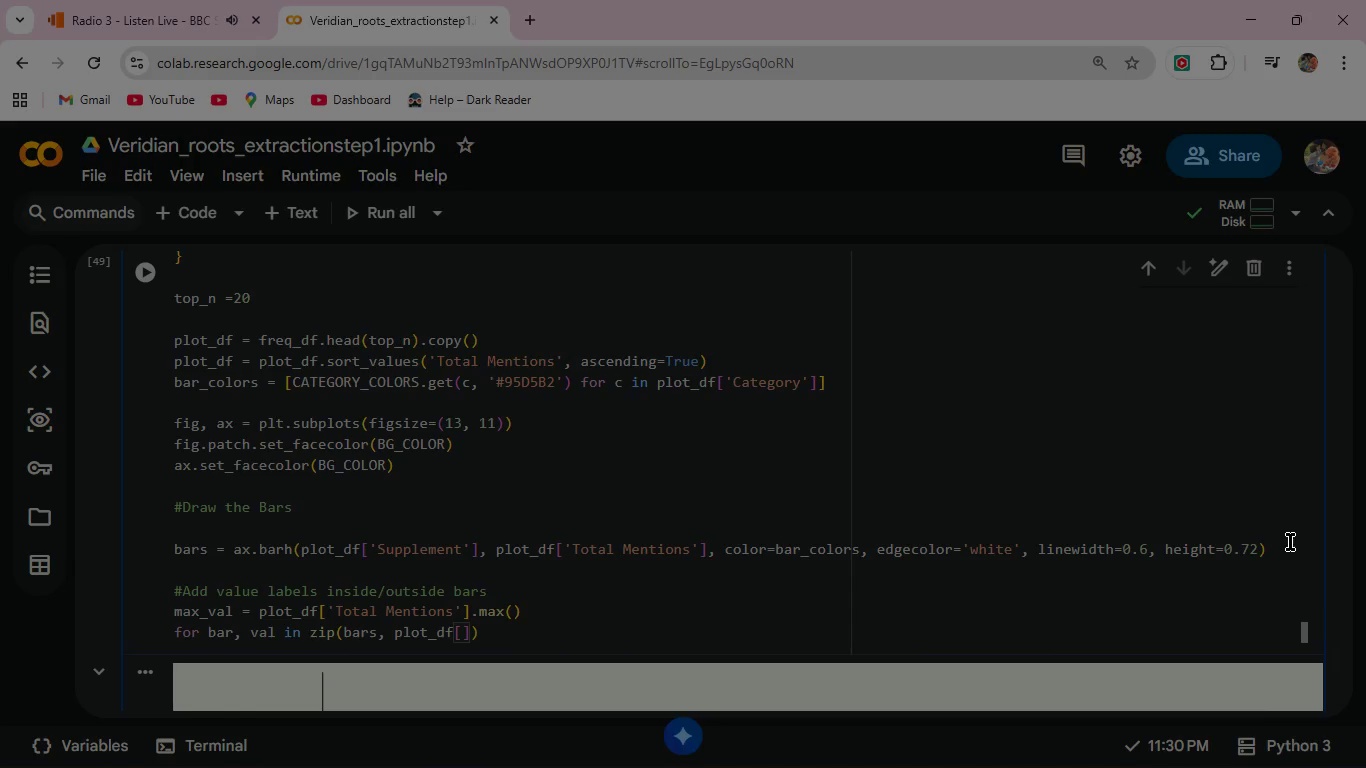 
key(Quote)
 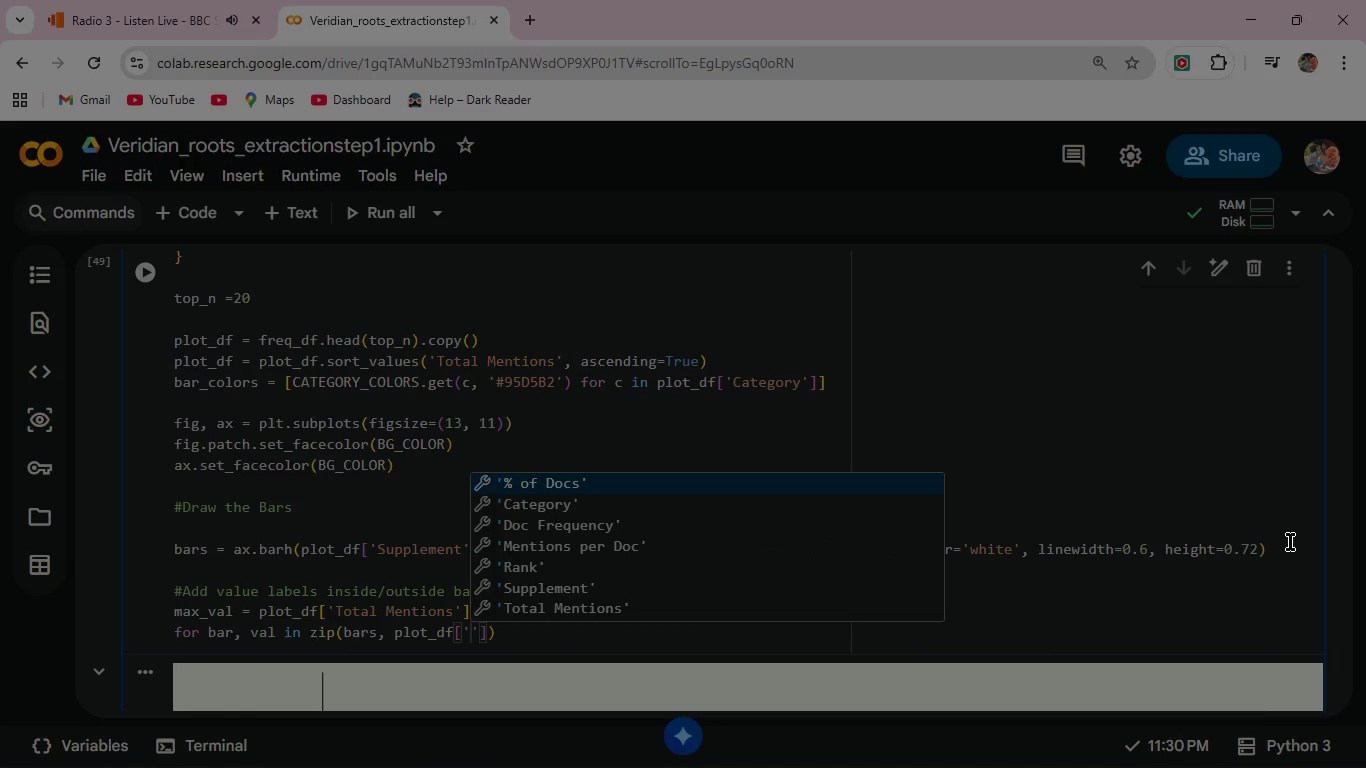 
key(Shift+T)
 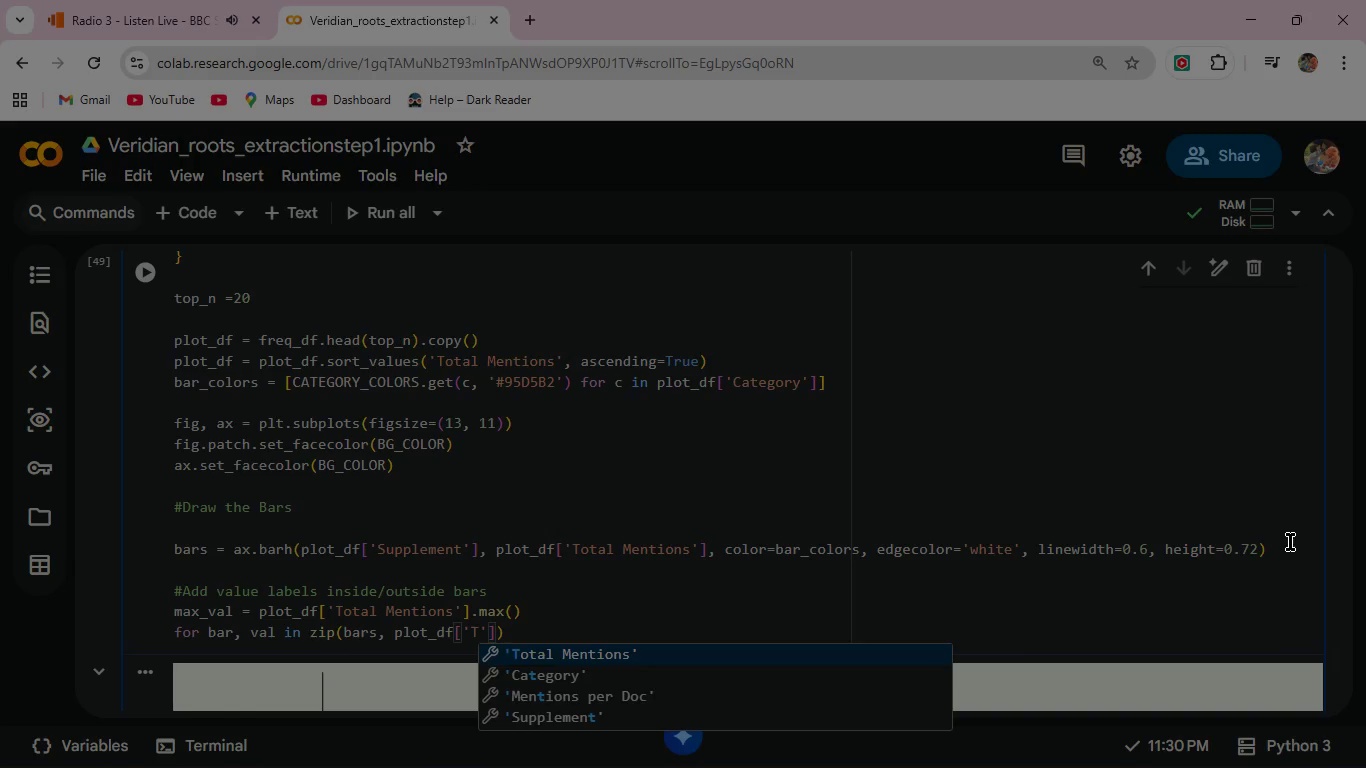 
key(Enter)
 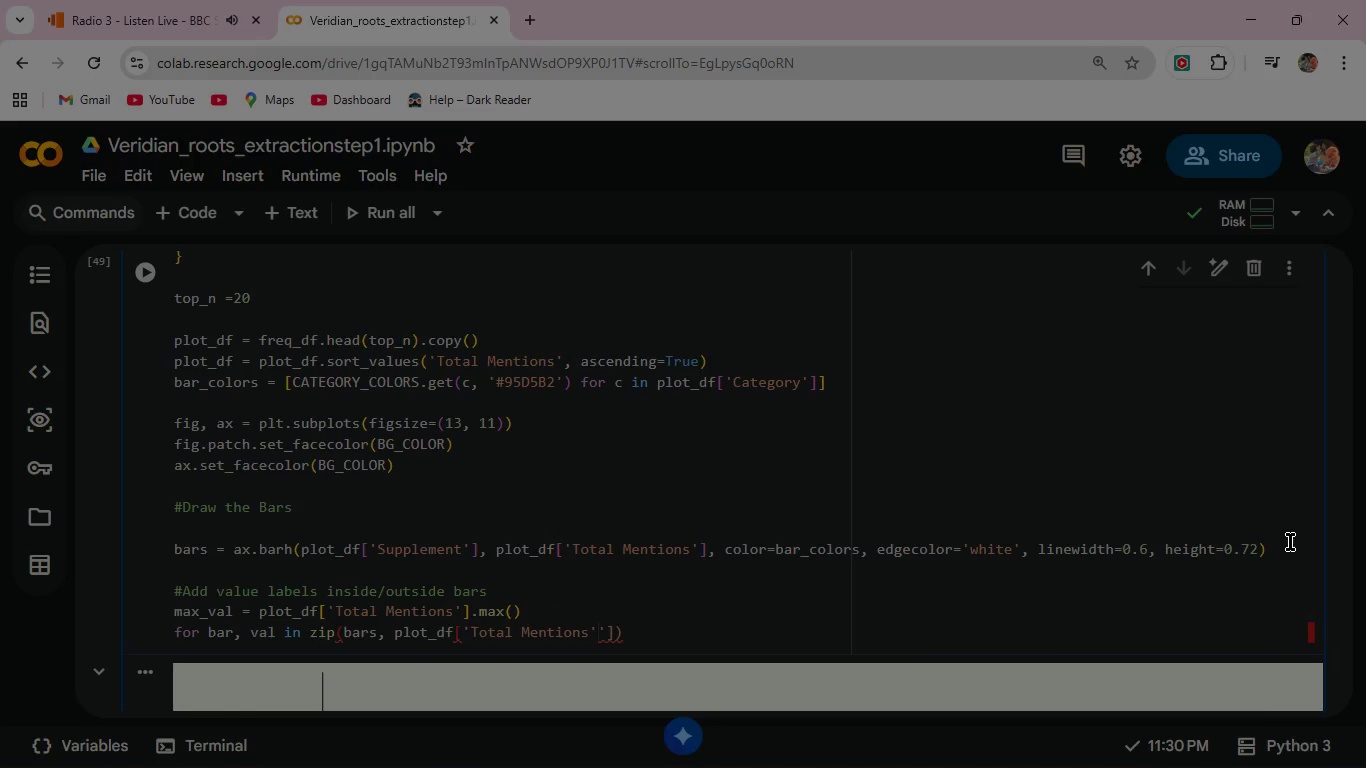 
key(Backspace)
 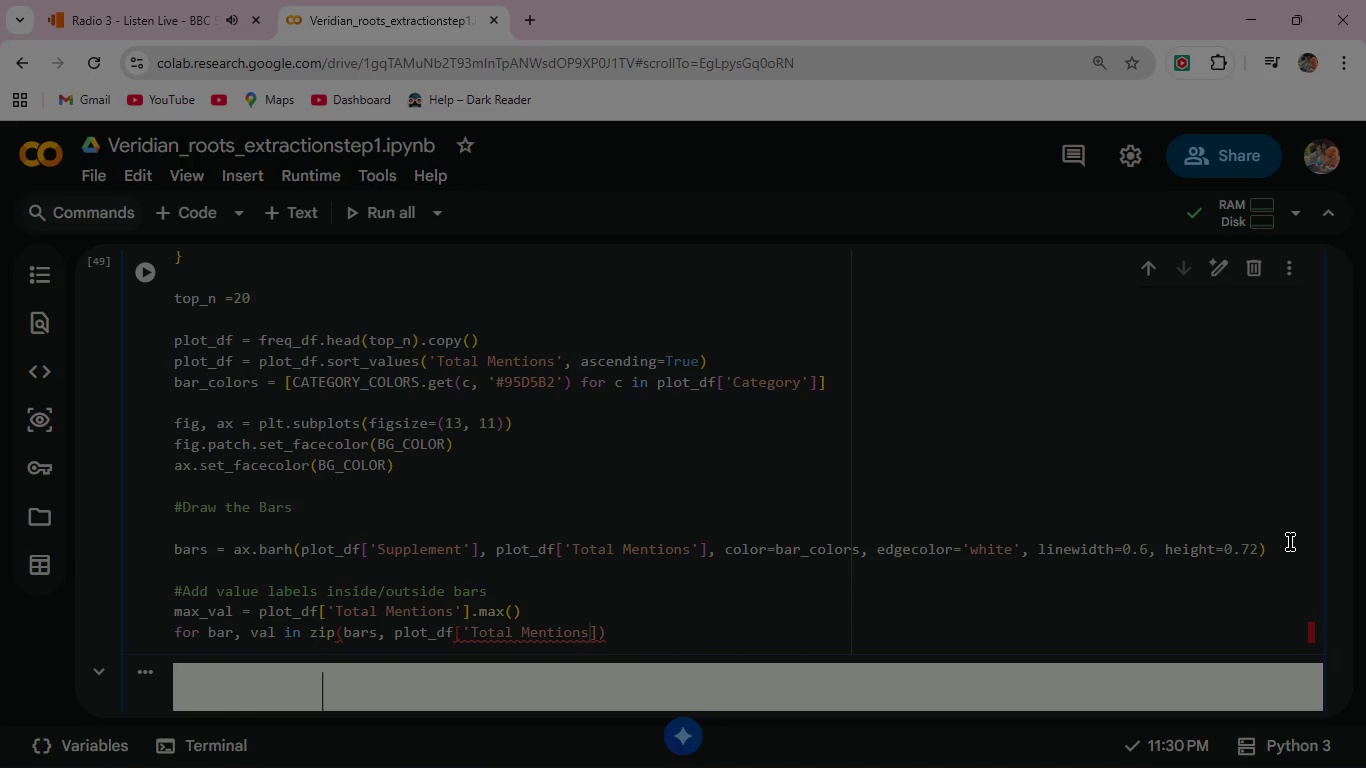 
key(Quote)
 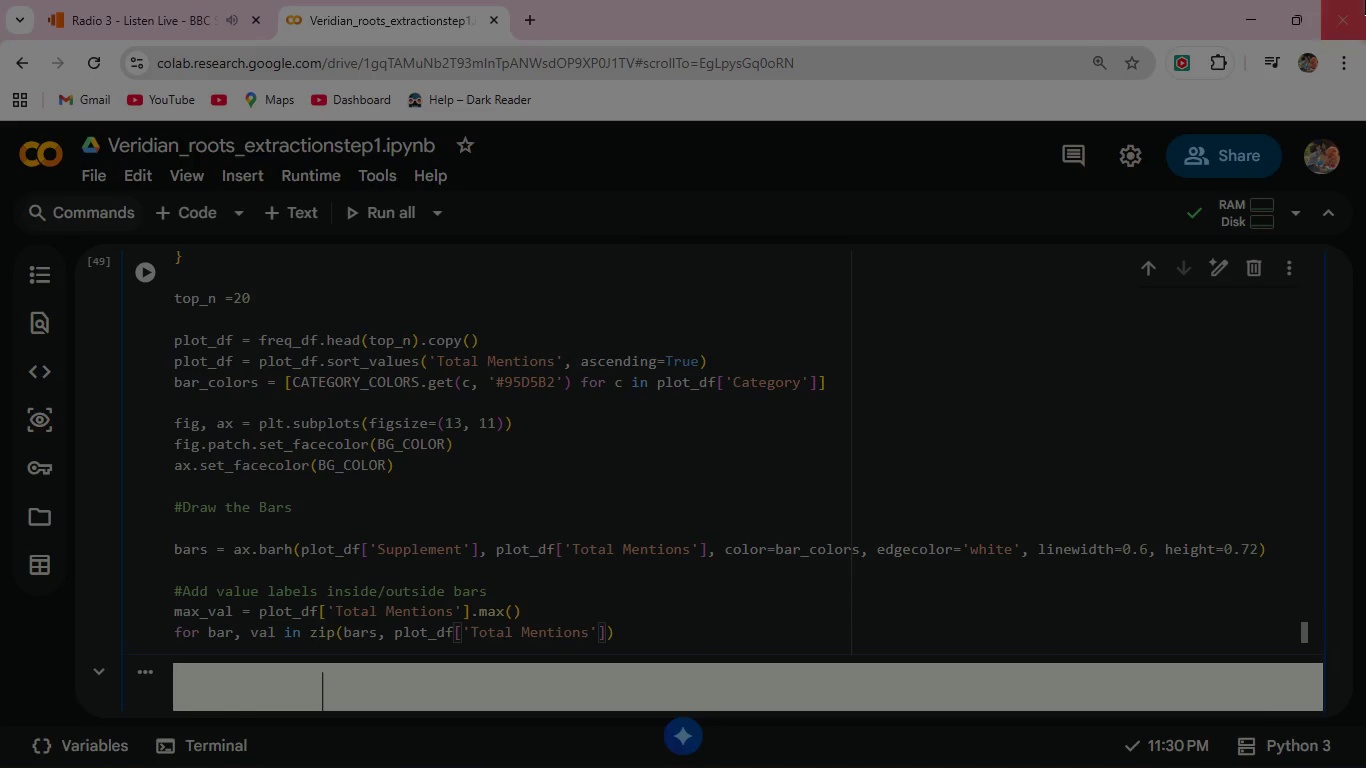 
left_click([618, 629])
 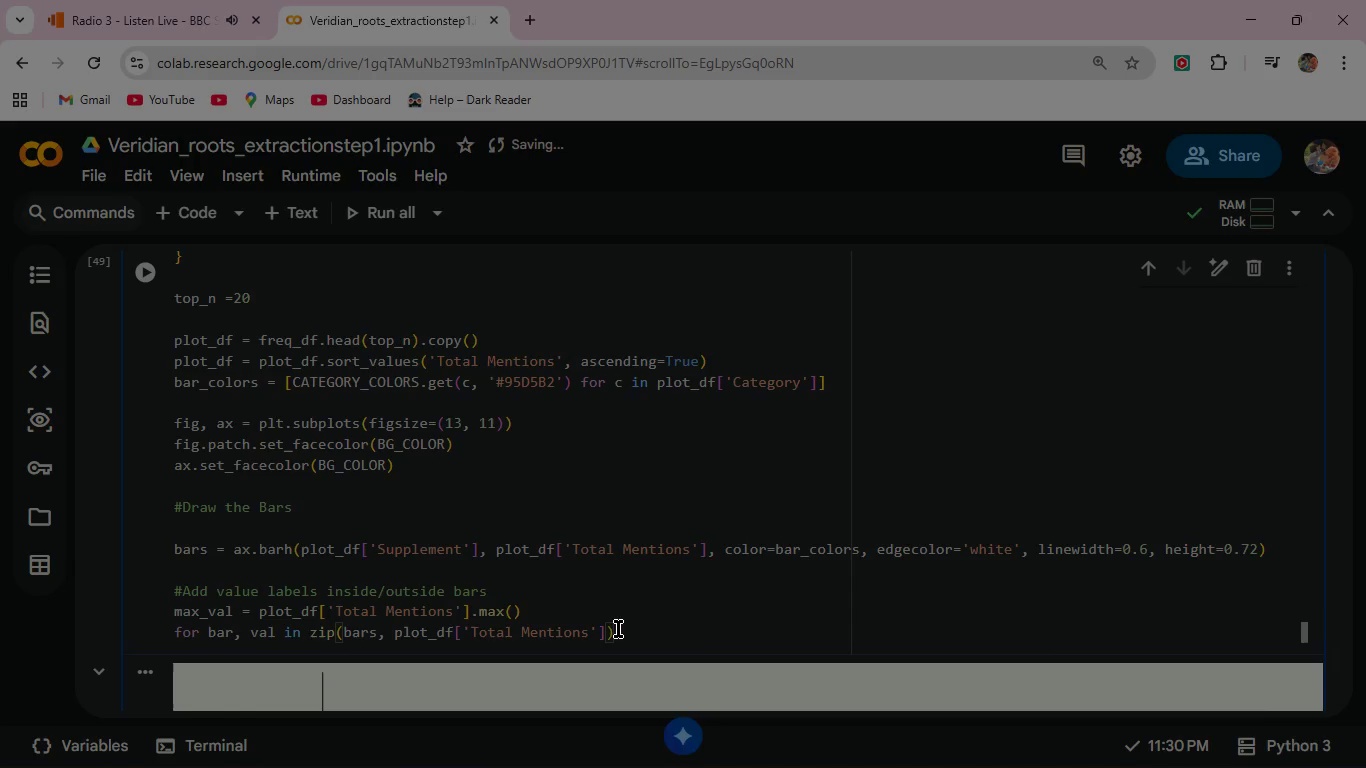 
key(Shift+ShiftRight)
 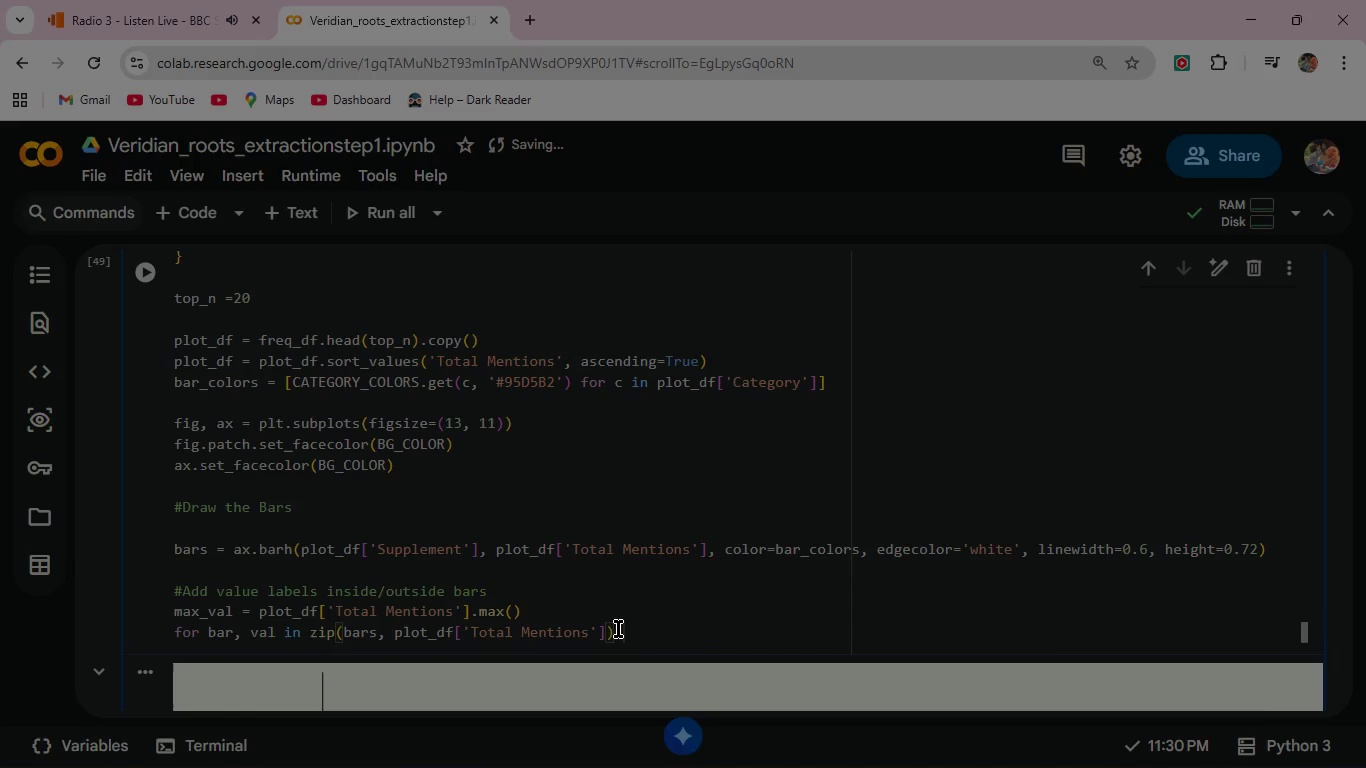 
key(Shift+Semicolon)
 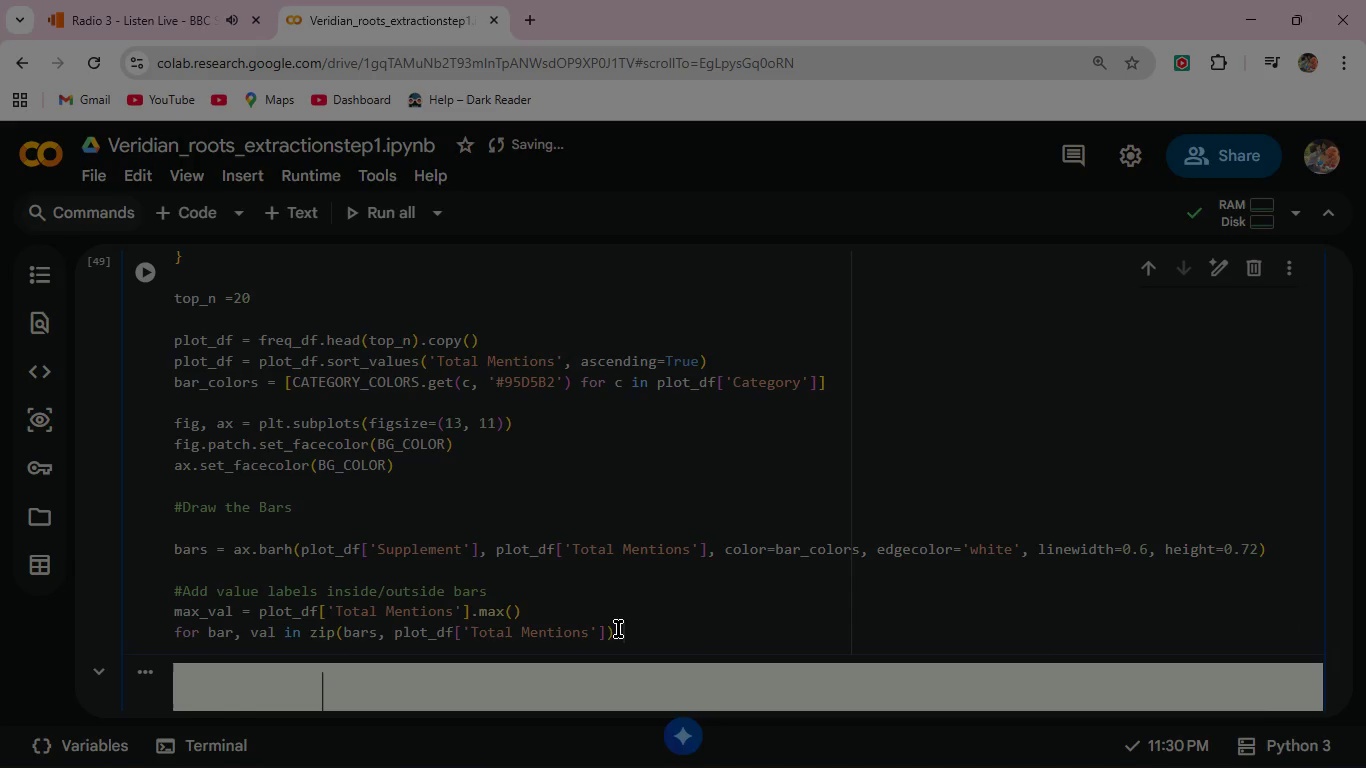 
key(Enter)
 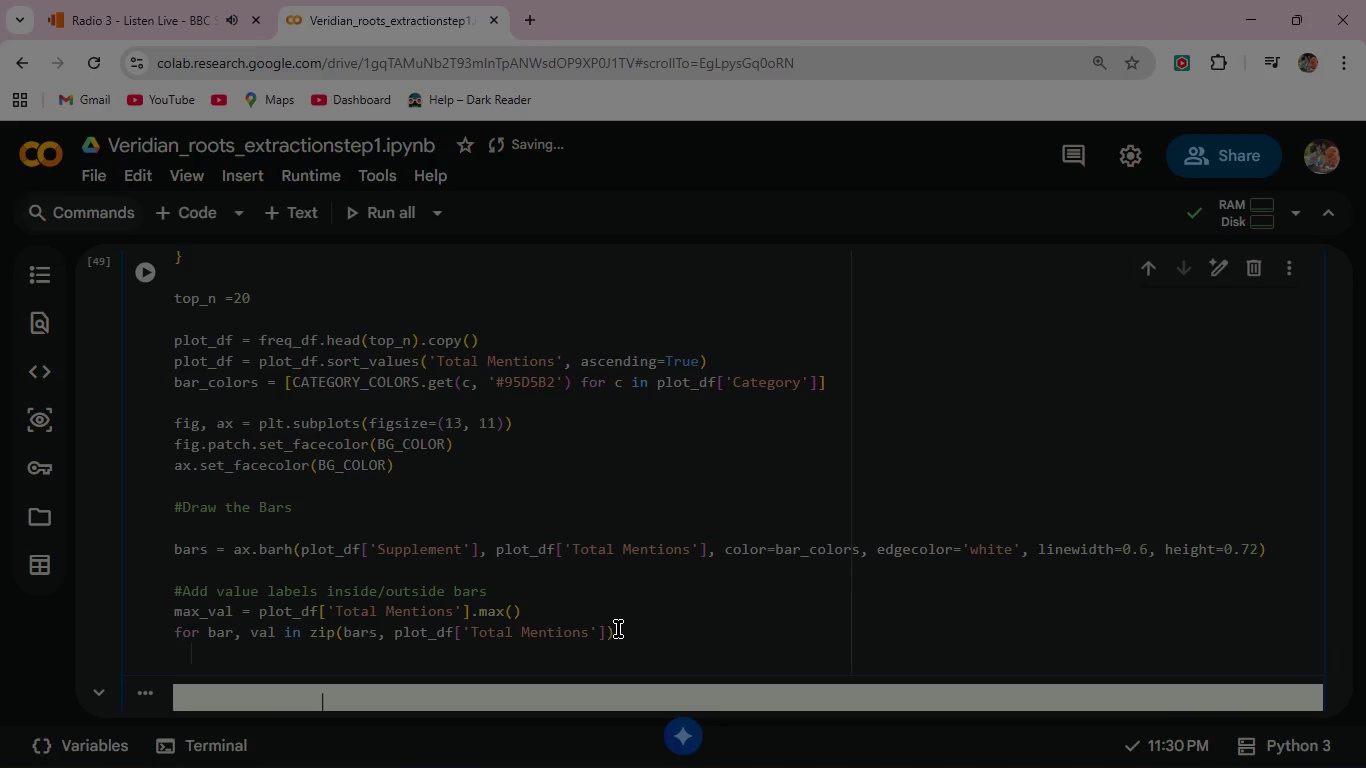 
type(  label_x = bar.get_width()
 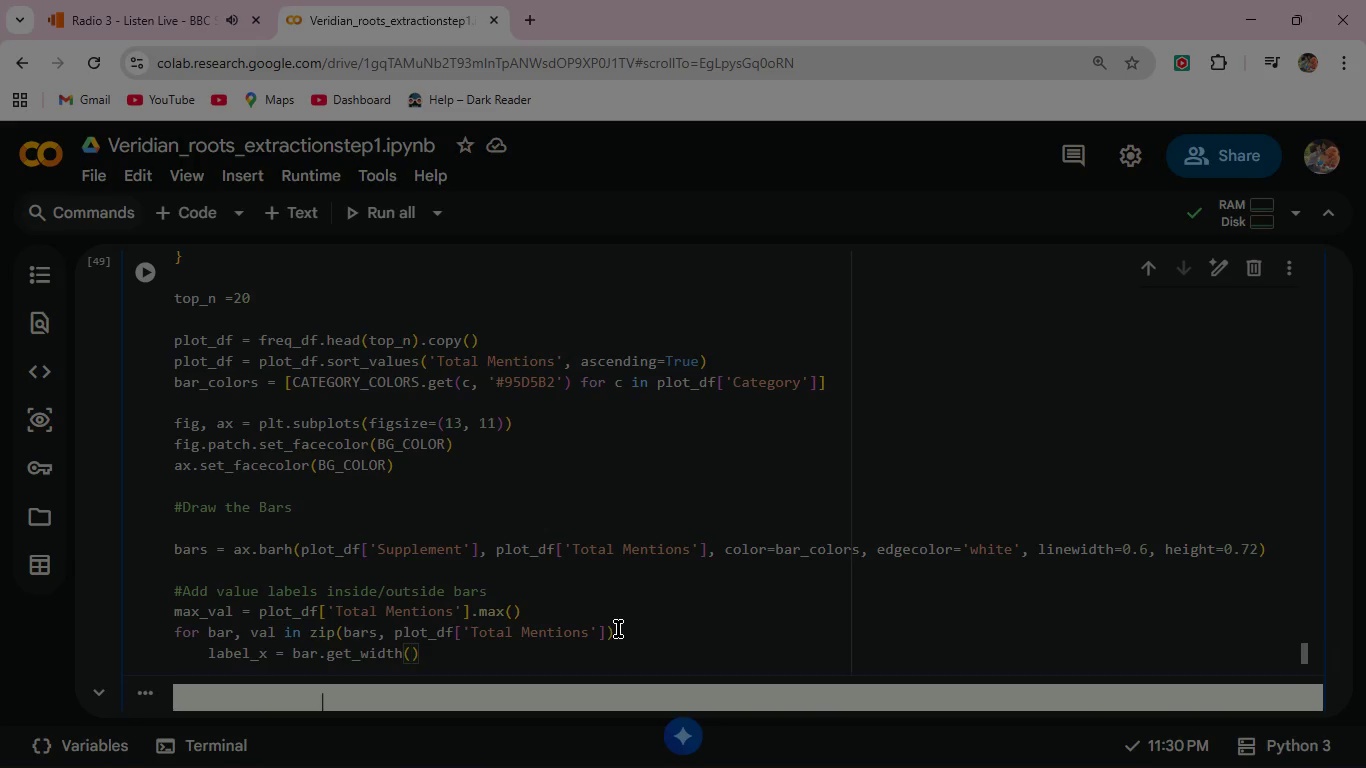 
key(ArrowRight)
 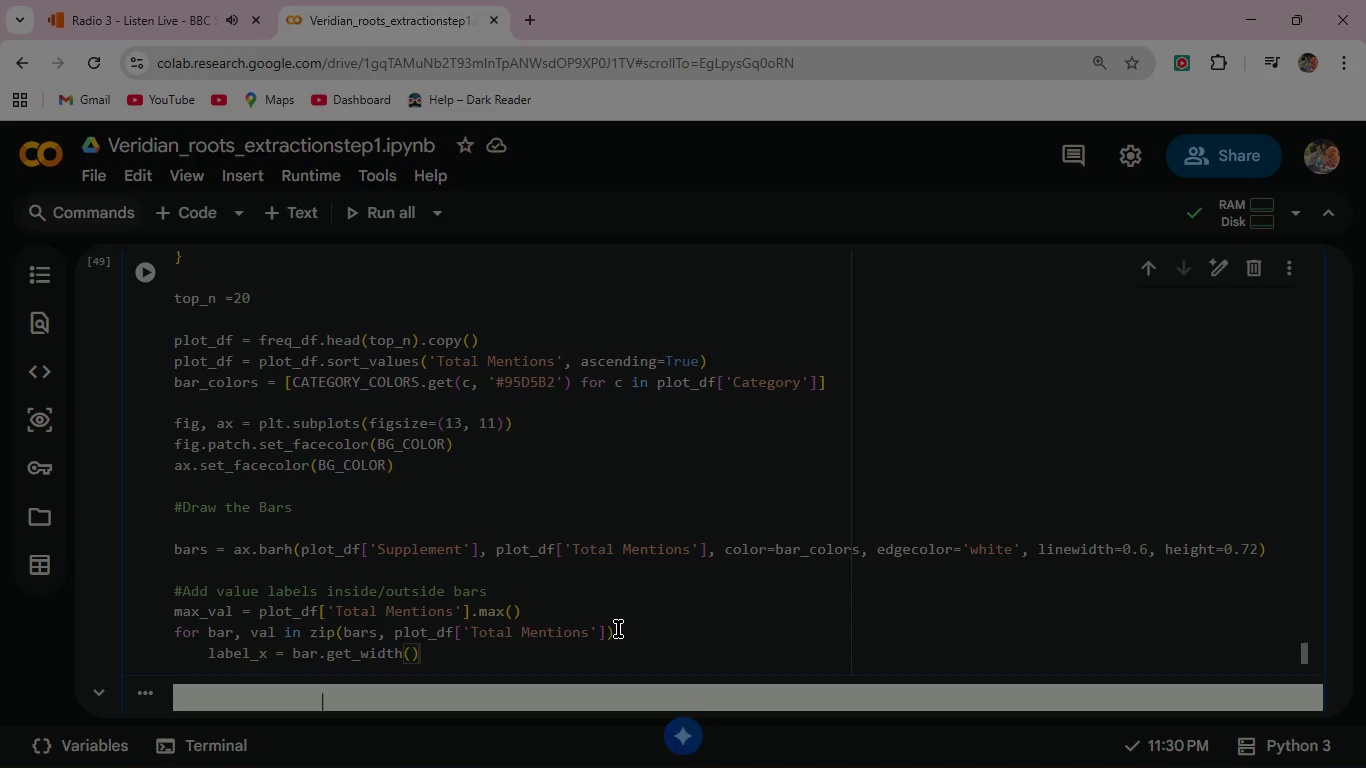 
type( _)
key(Backspace)
type(+ max_value * 0.01)
 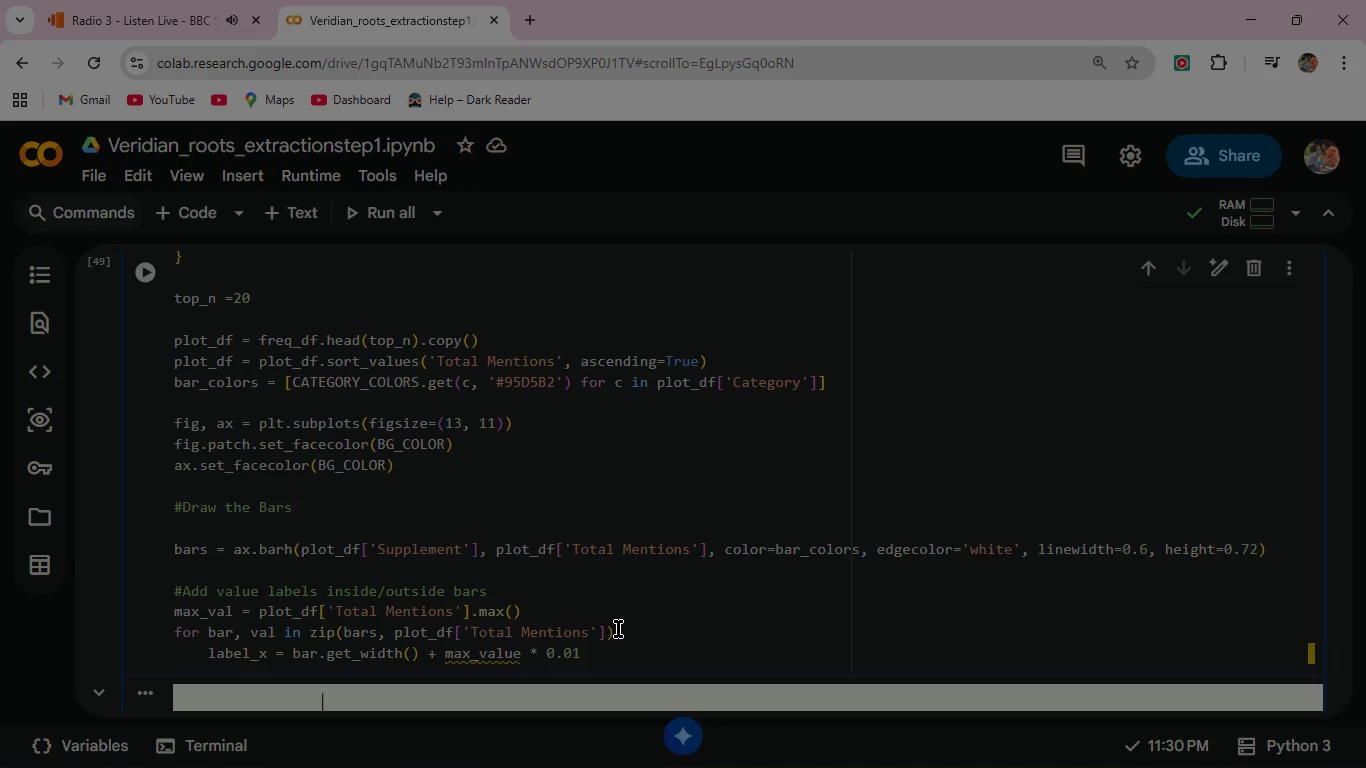 
wait(8.14)
 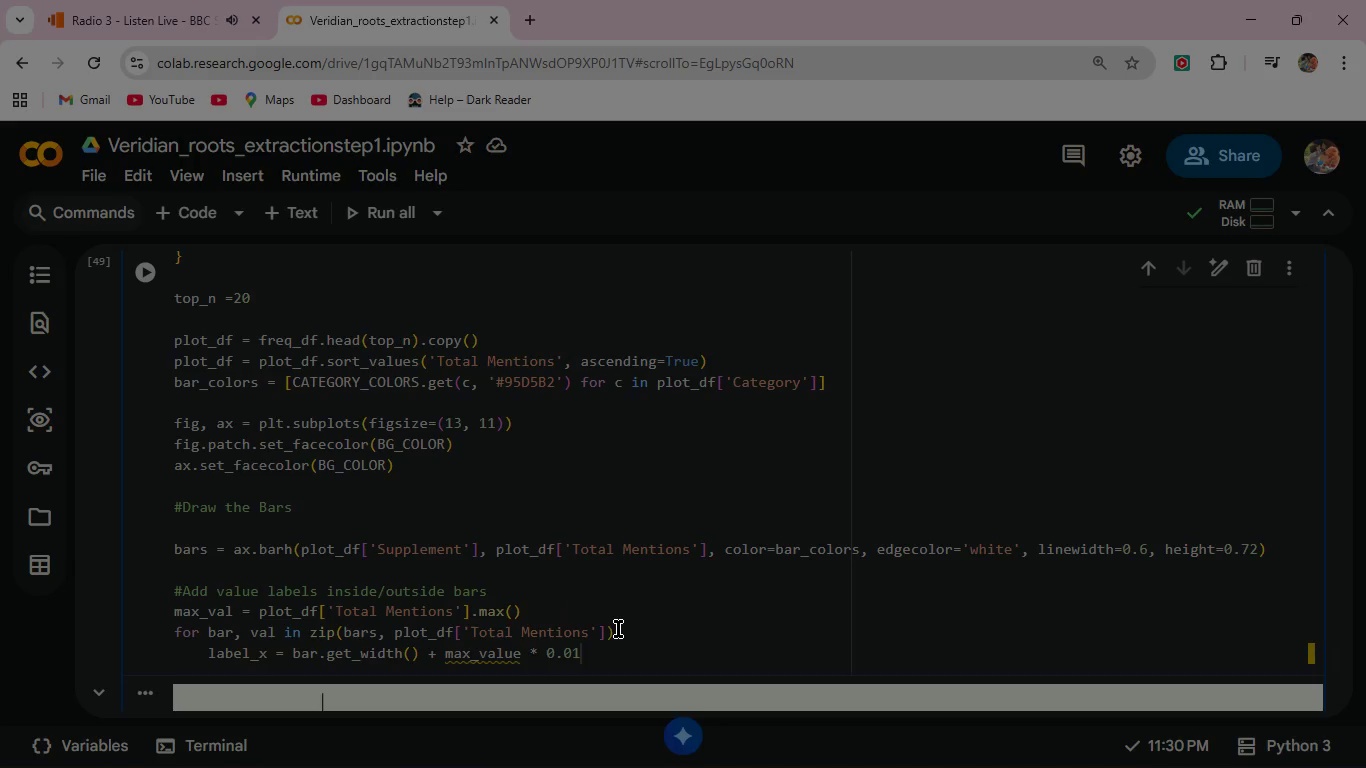 
key(Enter)
 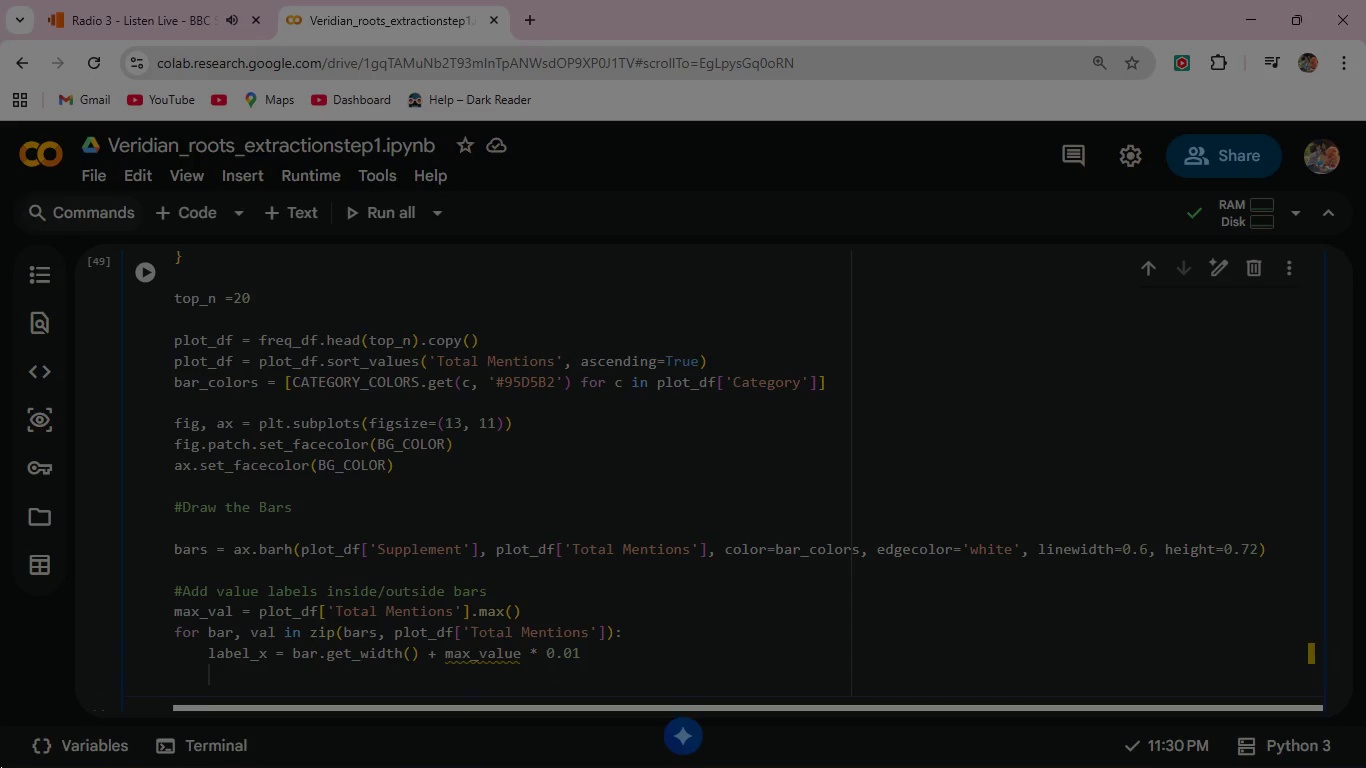 
wait(6.89)
 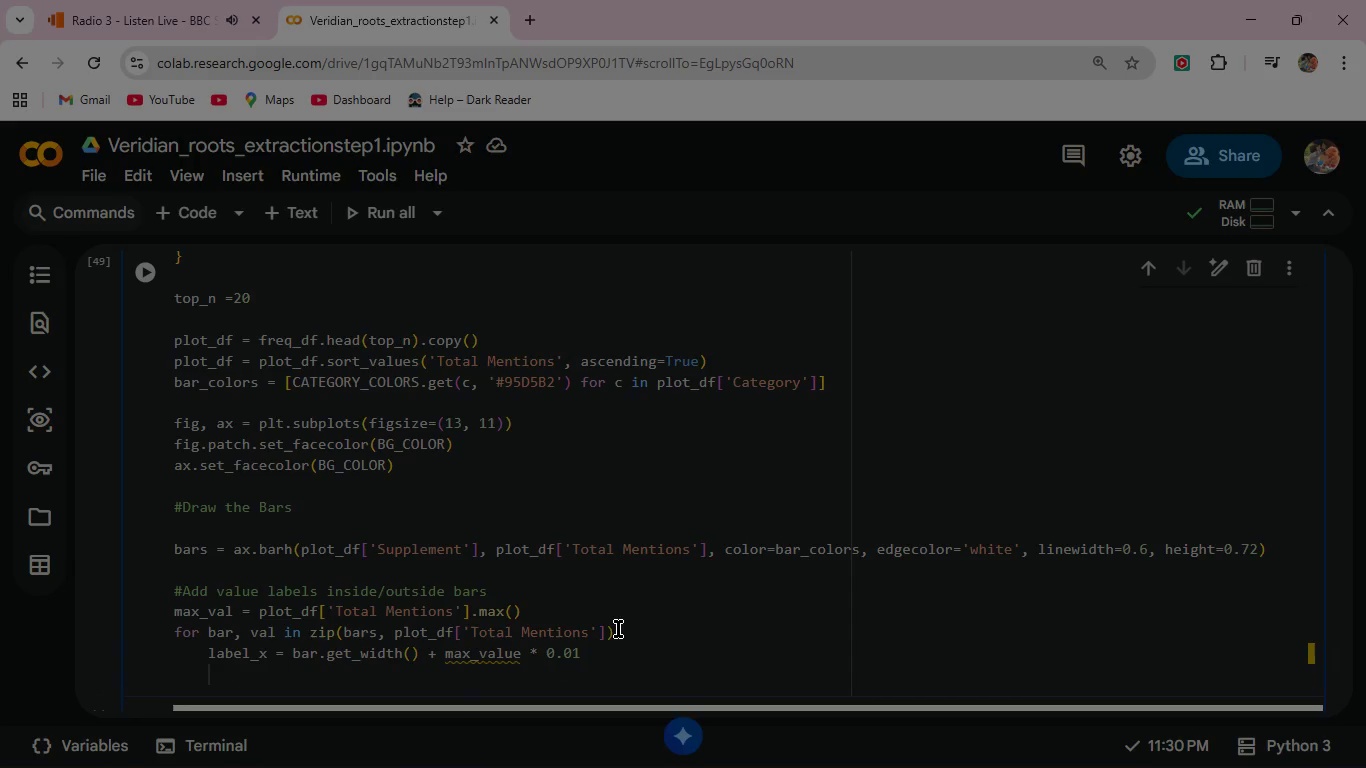 
left_click([525, 658])
 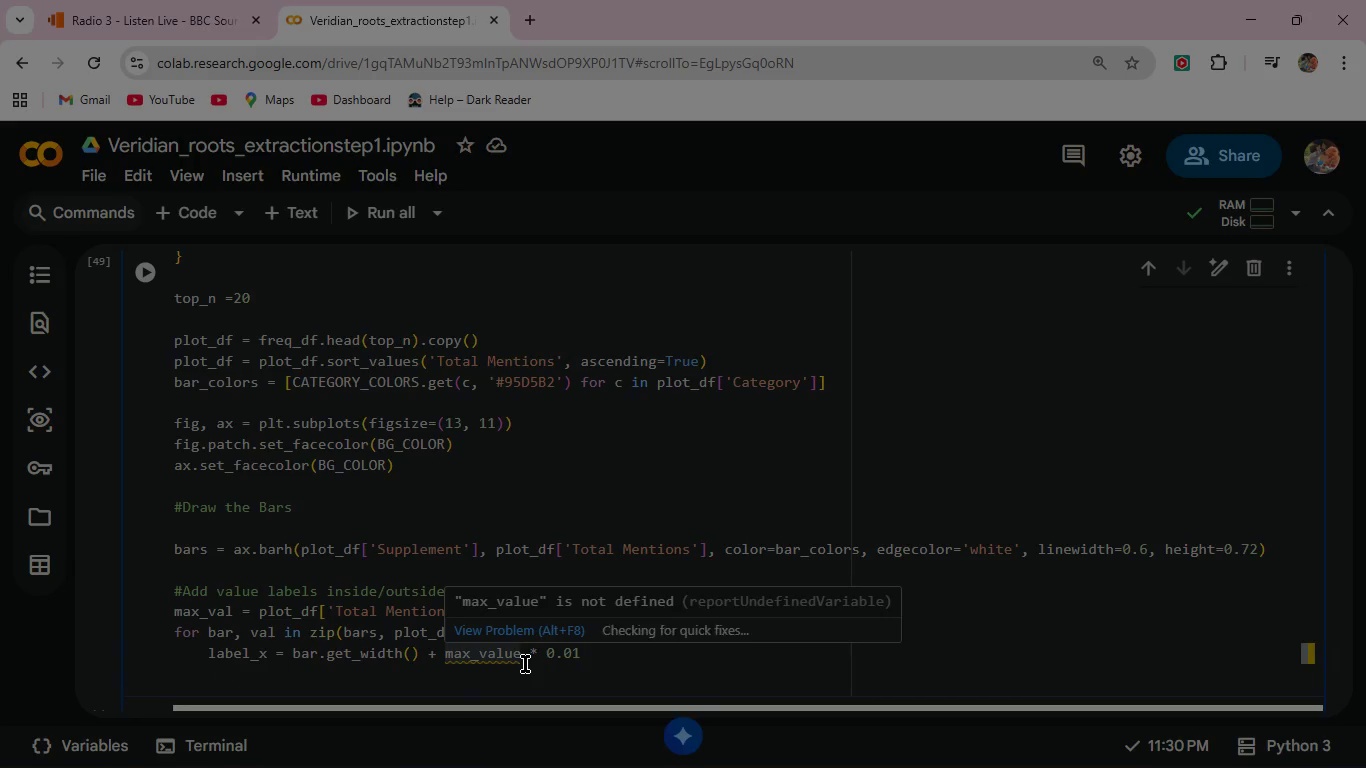 
key(Backspace)
 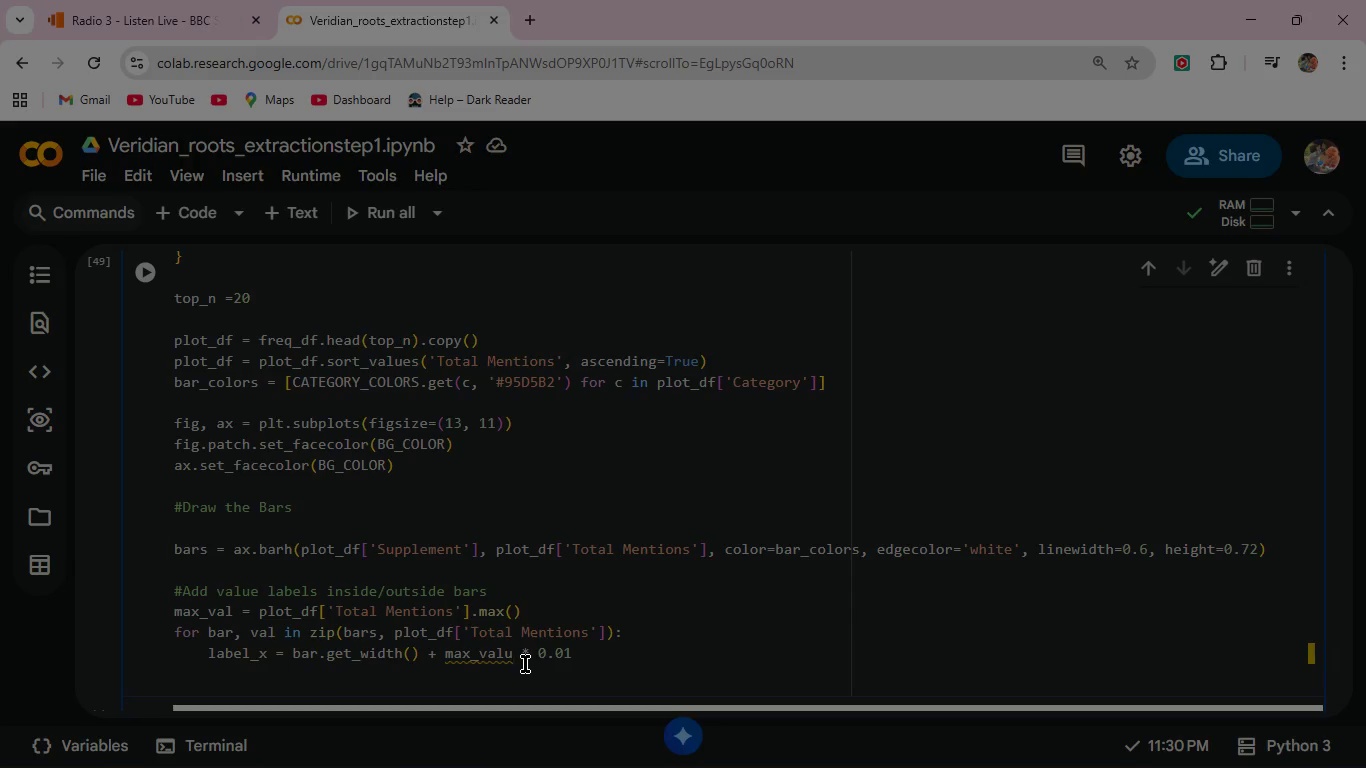 
key(Backspace)
 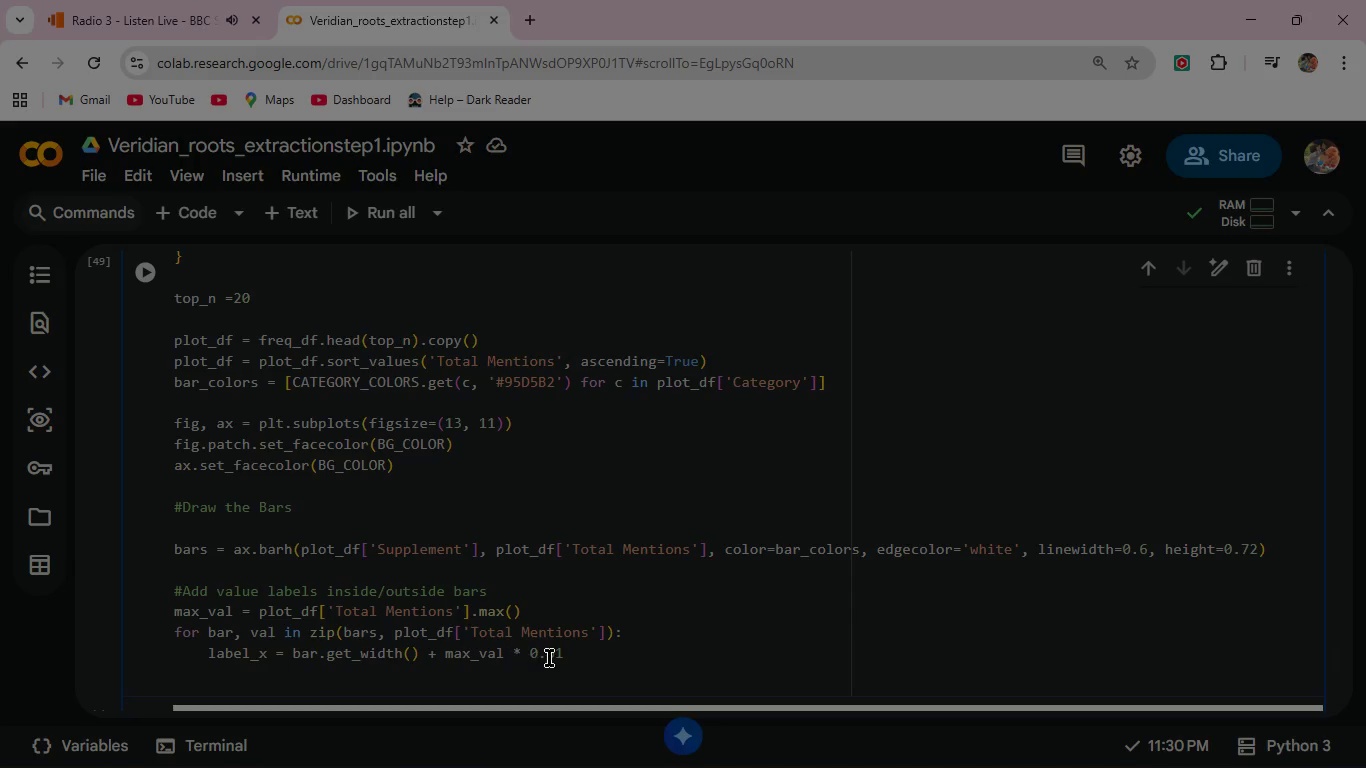 
left_click([608, 656])
 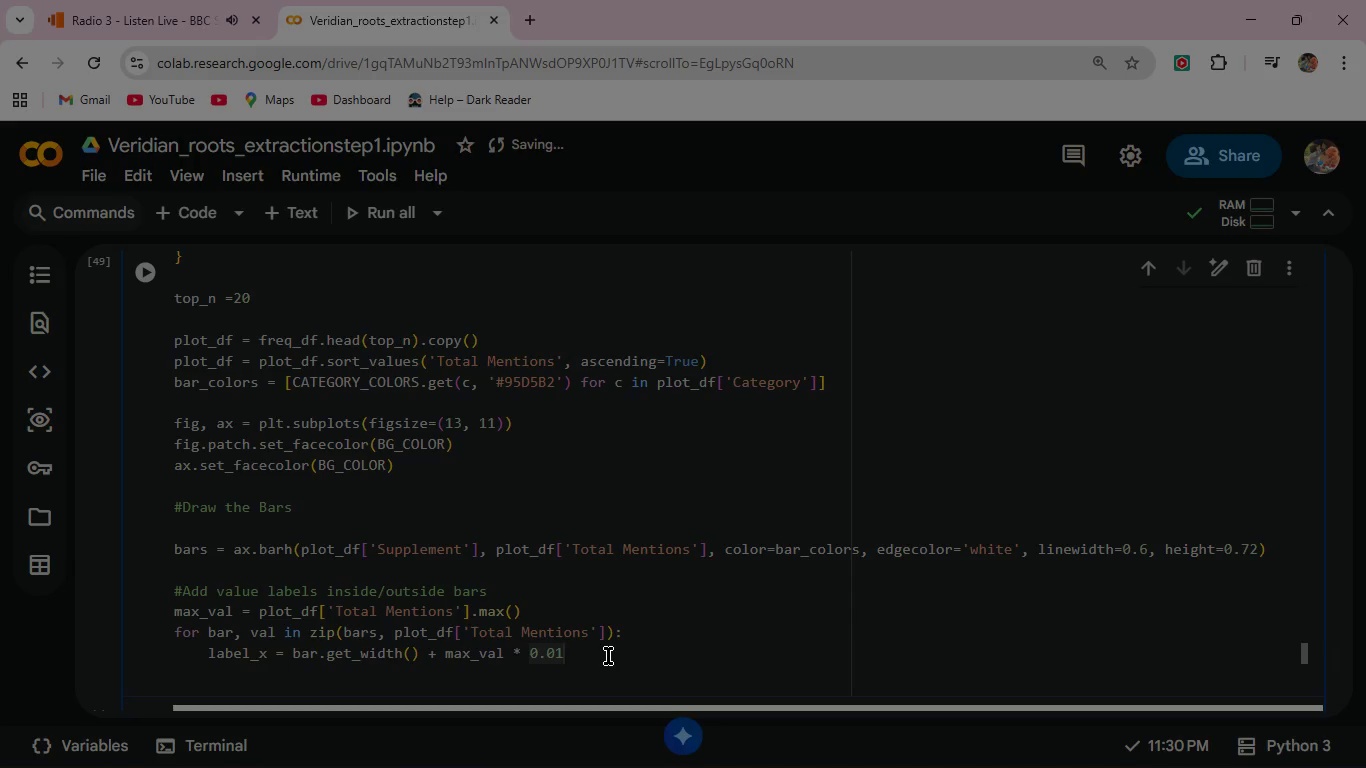 
left_click([608, 656])
 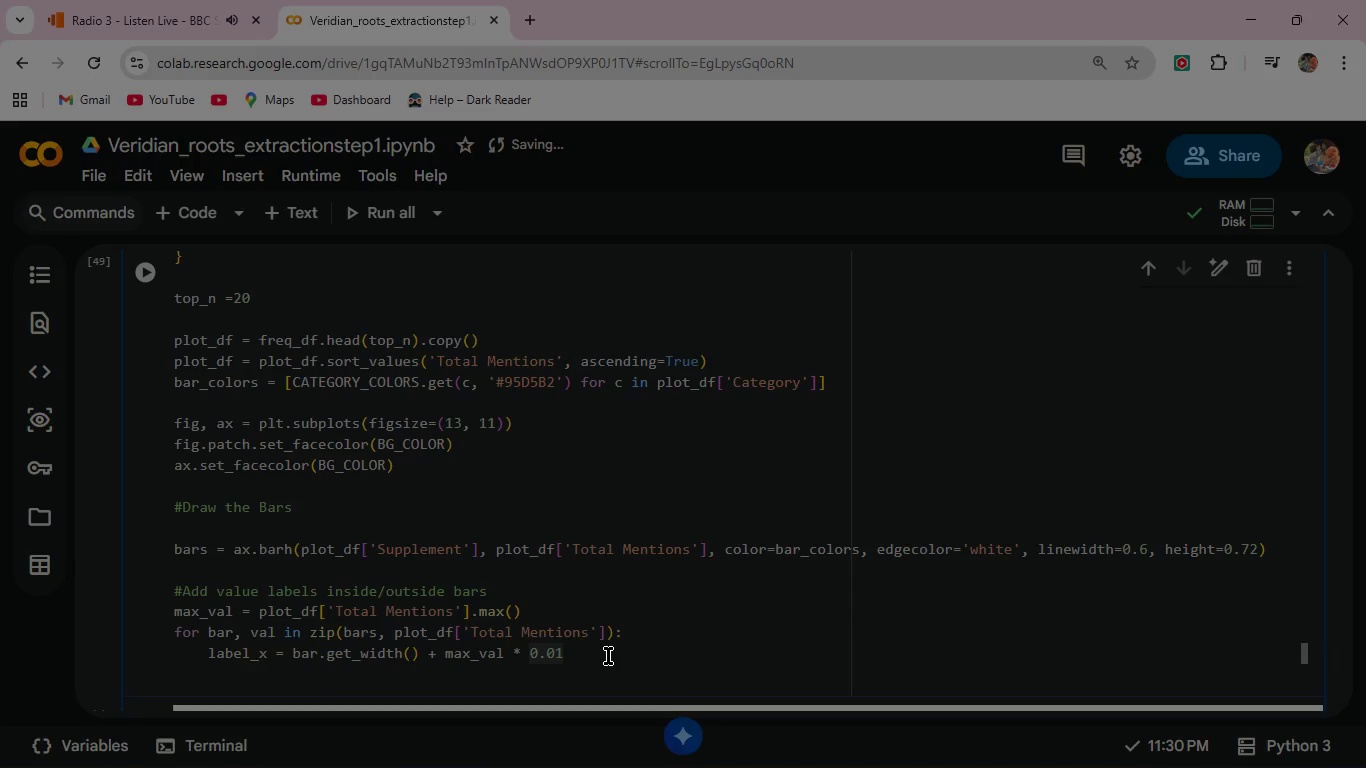 
key(Enter)
 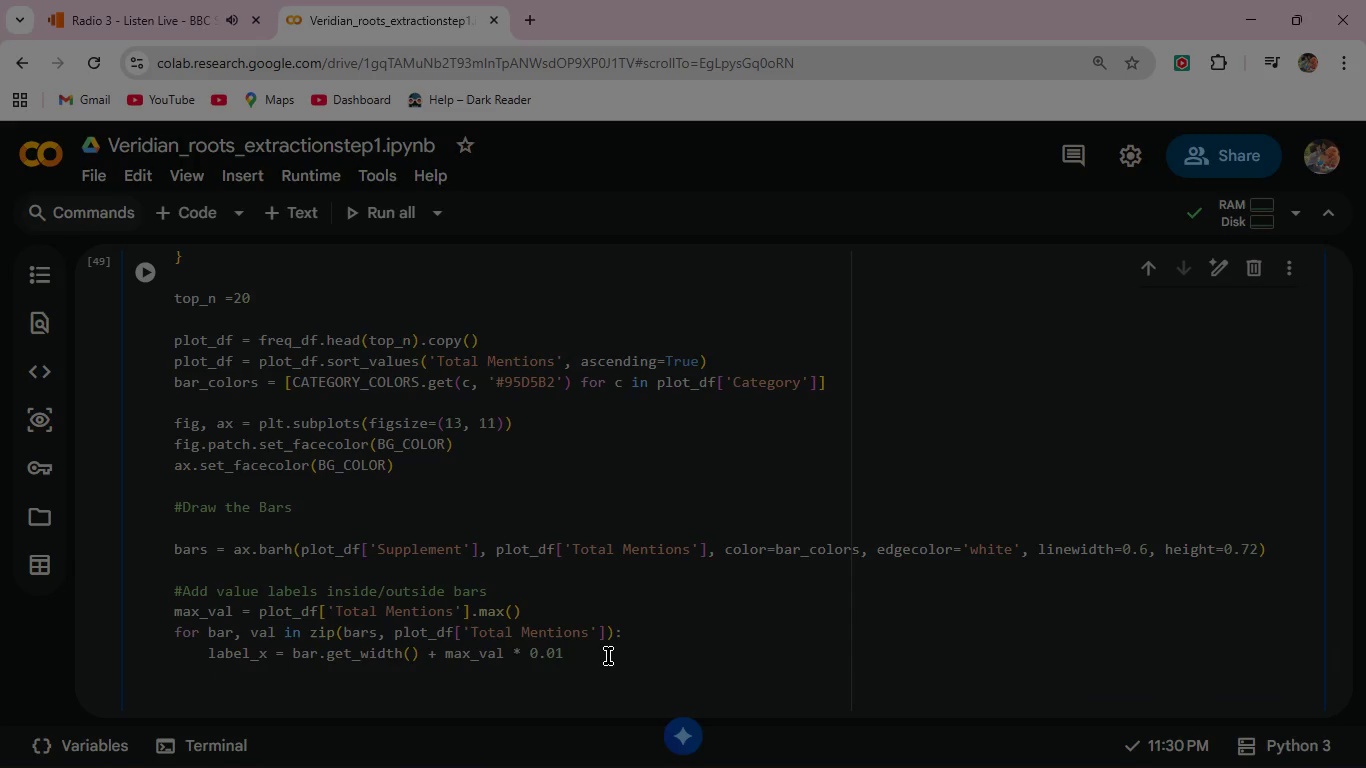 
type(ax.tec)
key(Backspace)
type(xt(label)
 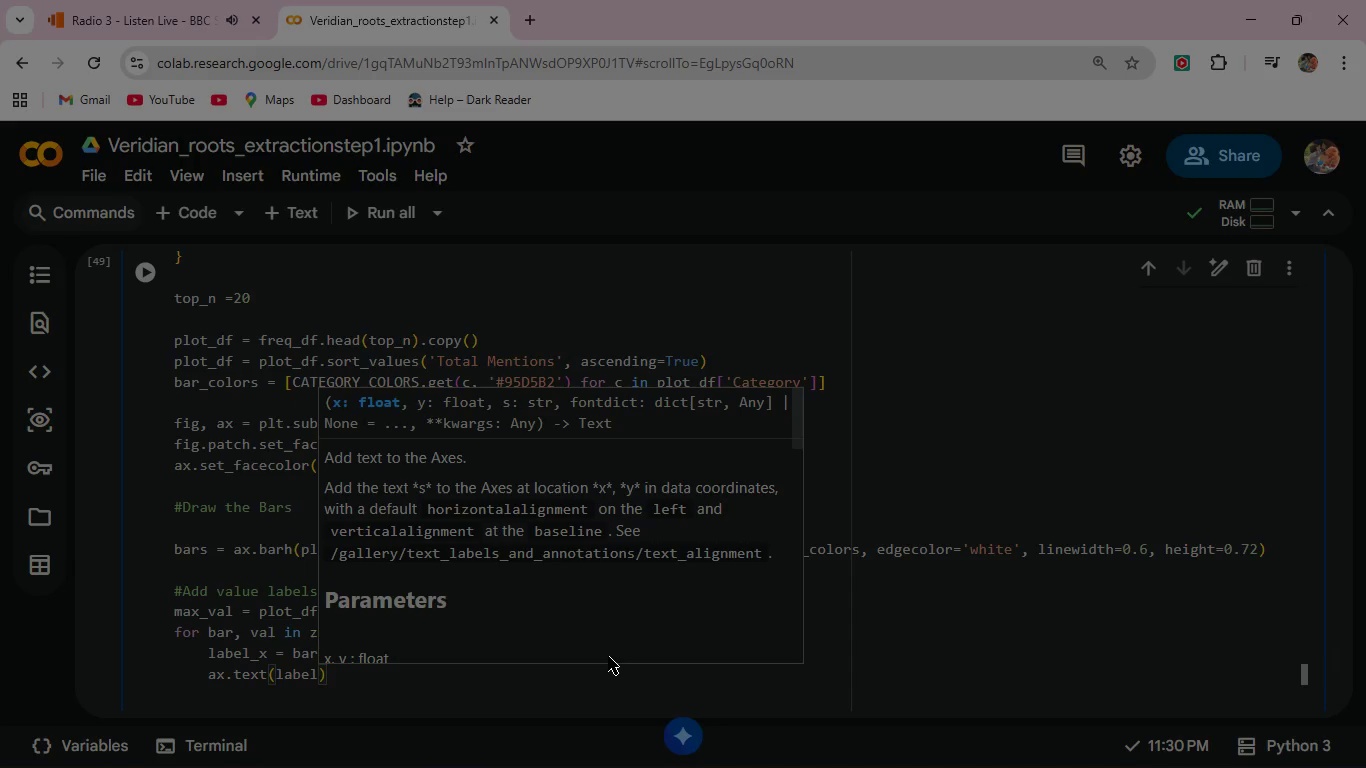 
key(Enter)
 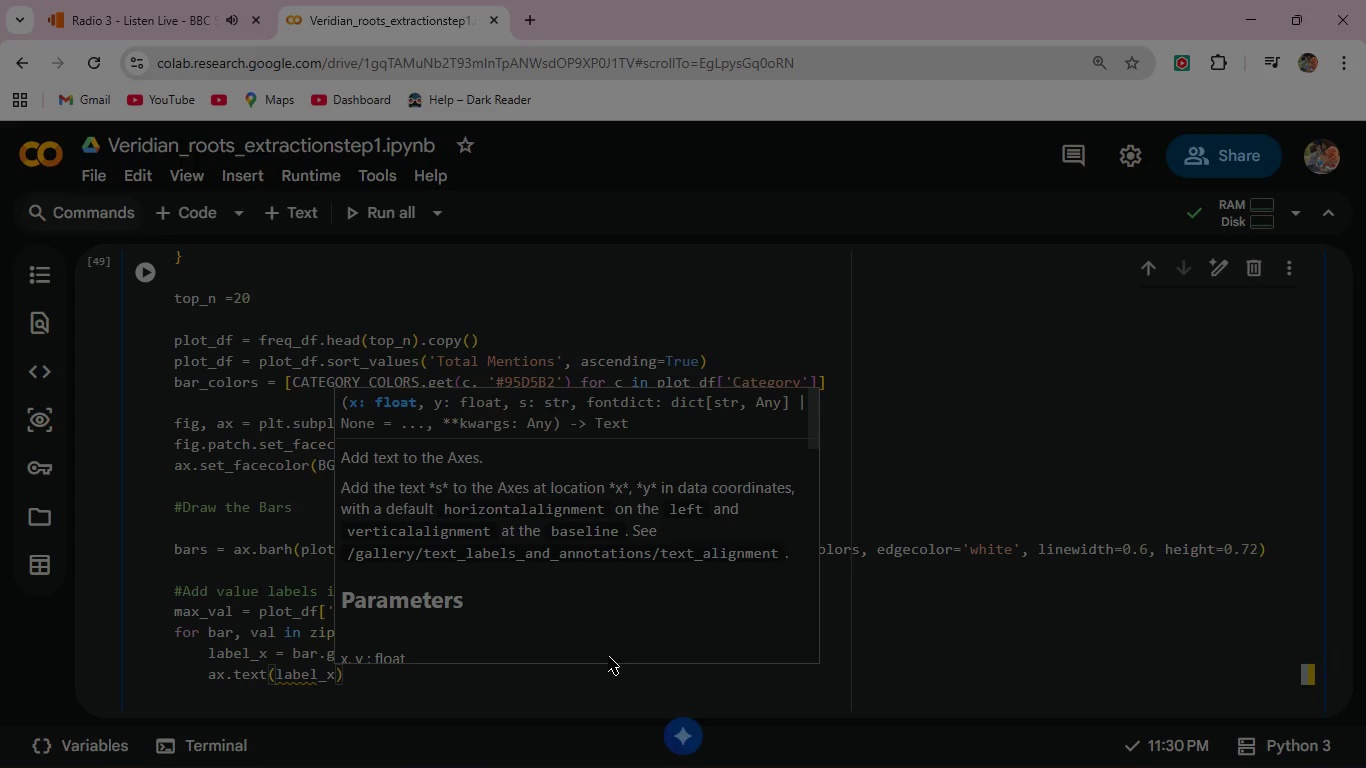 
type(, bar.get)
 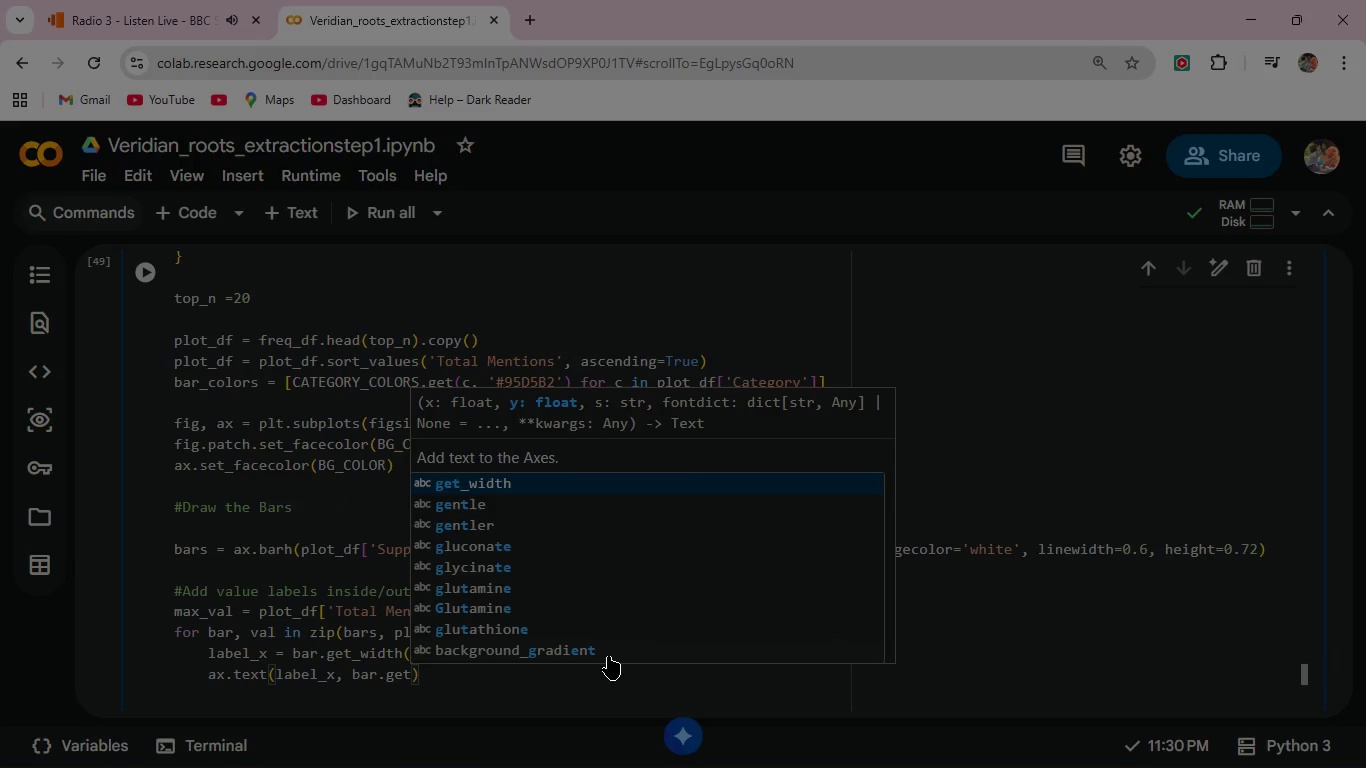 
key(Shift+Minus)
 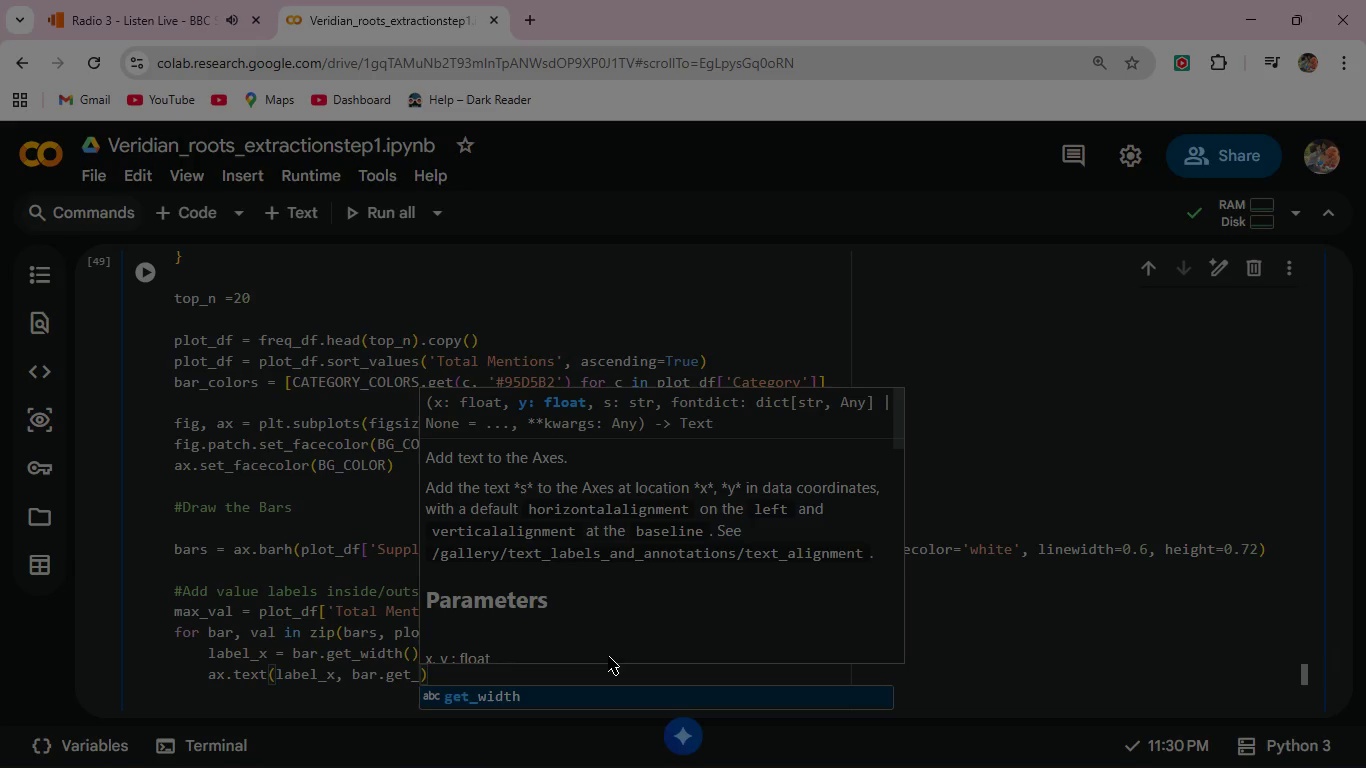 
type(y()
 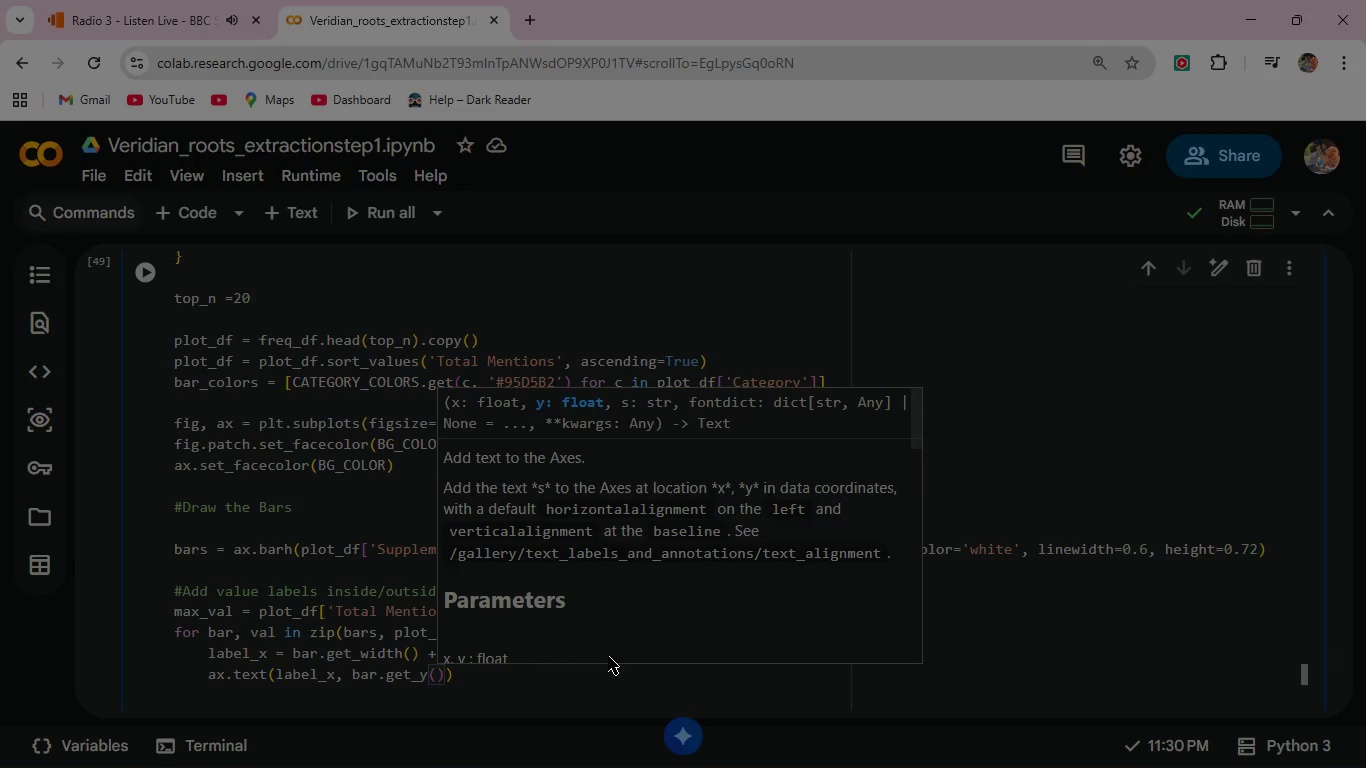 
key(ArrowRight)
 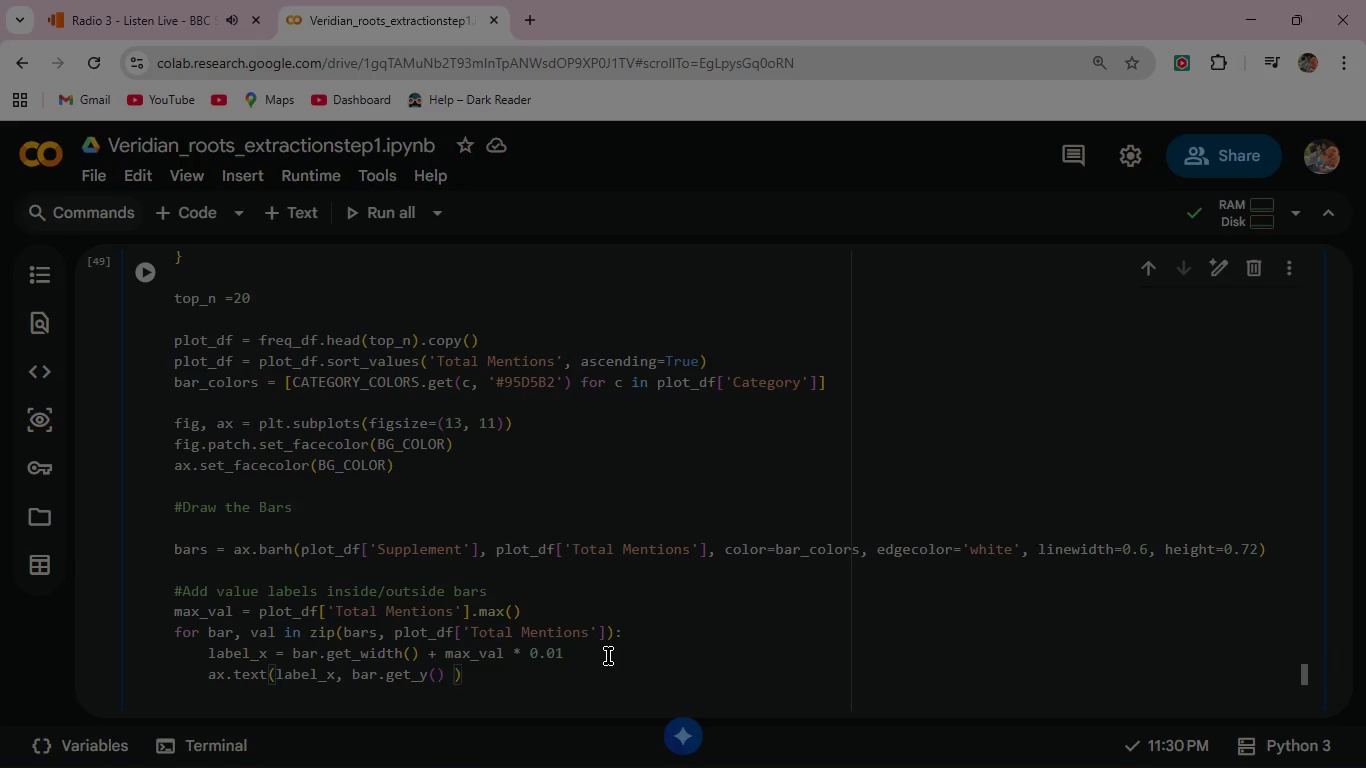 
type( + a)
key(Backspace)
type(bar.get)
 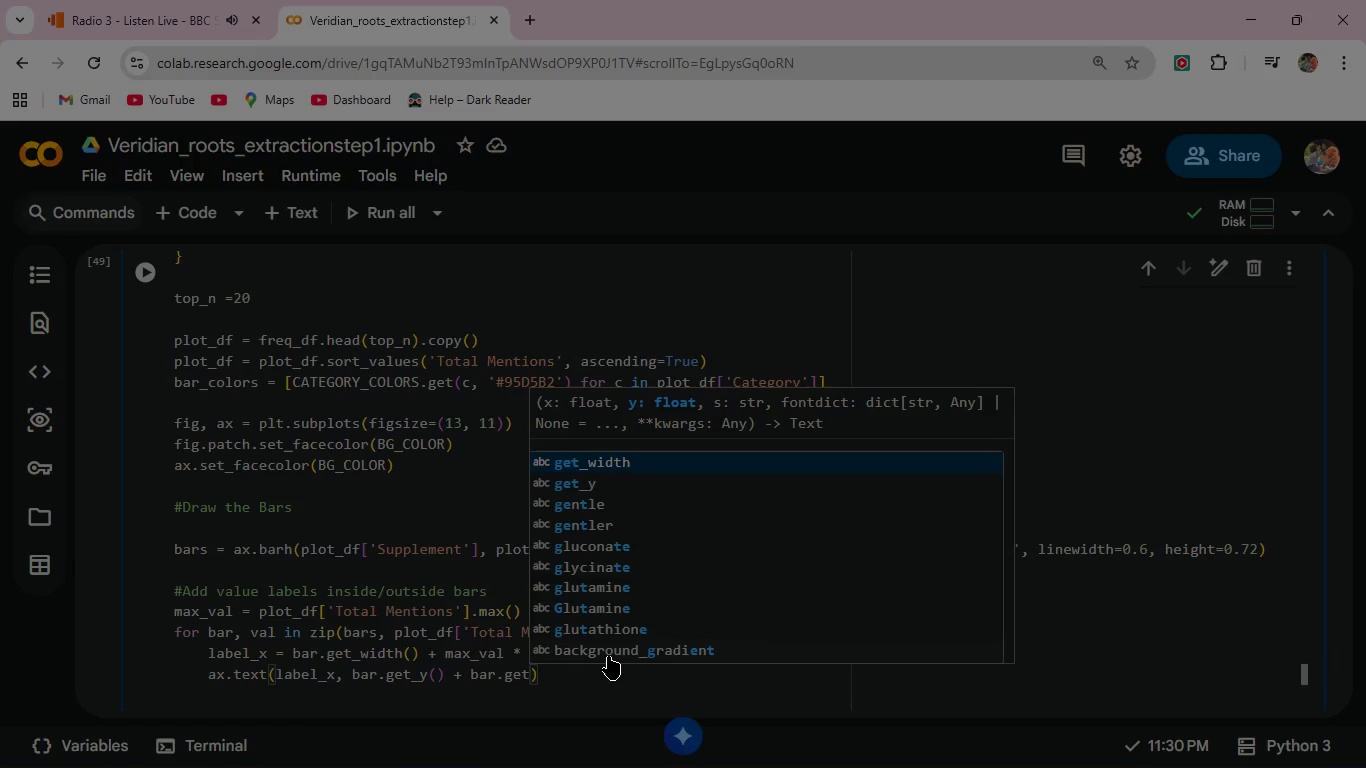 
type(_height()
 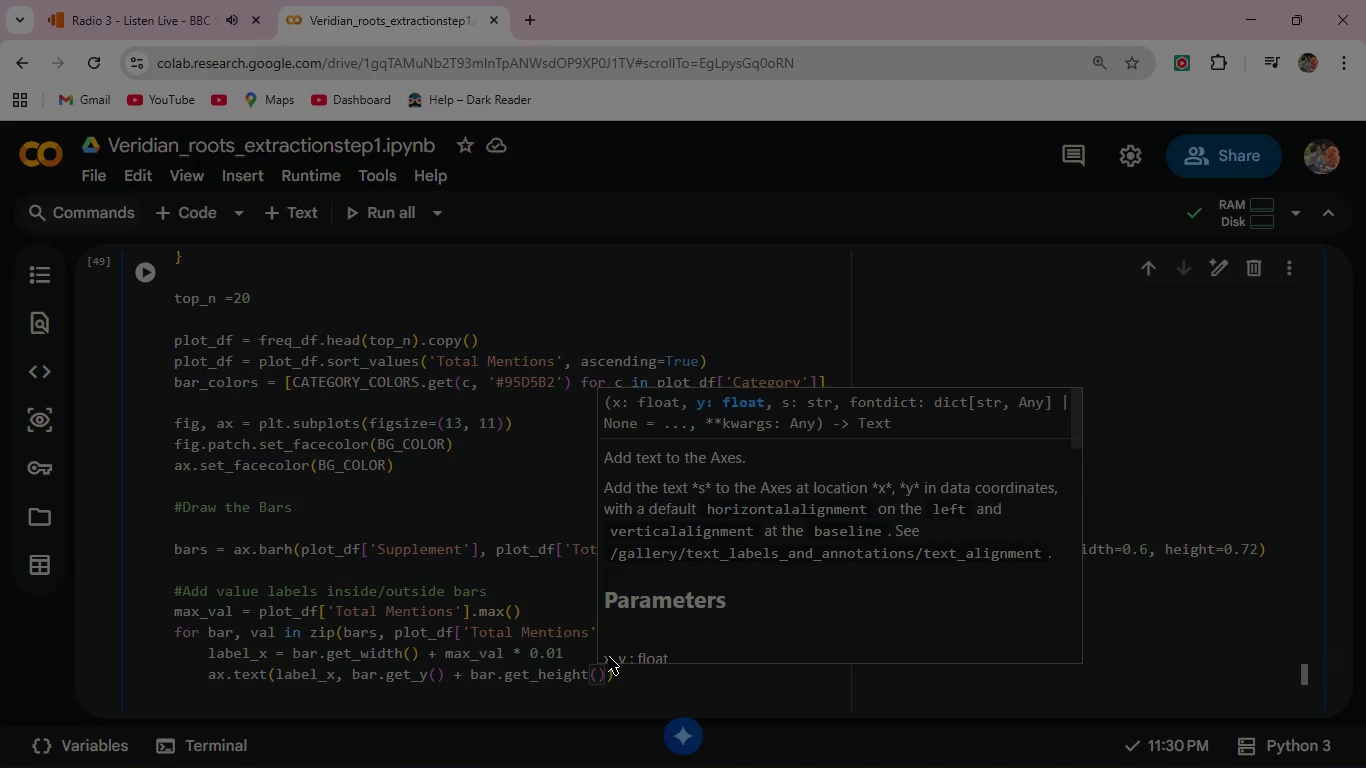 
key(ArrowRight)
 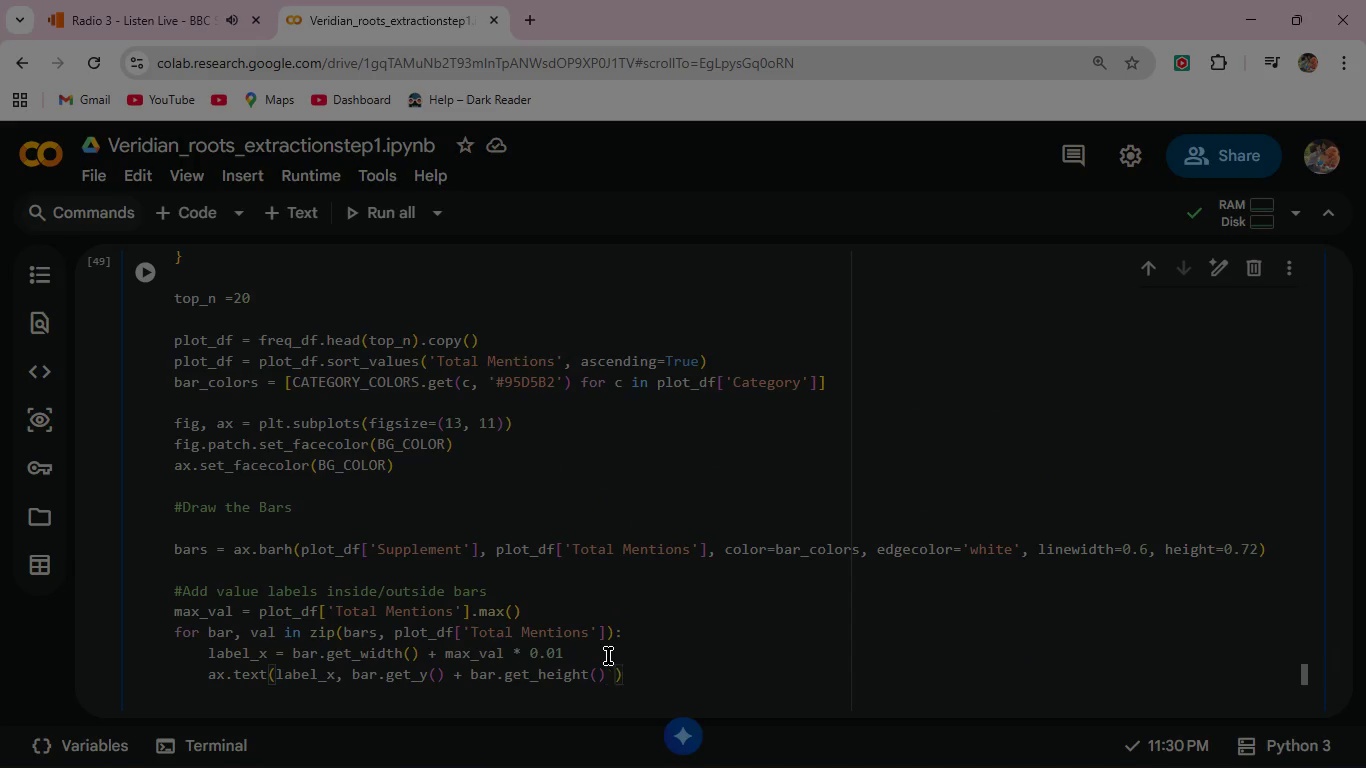 
key(Space)
 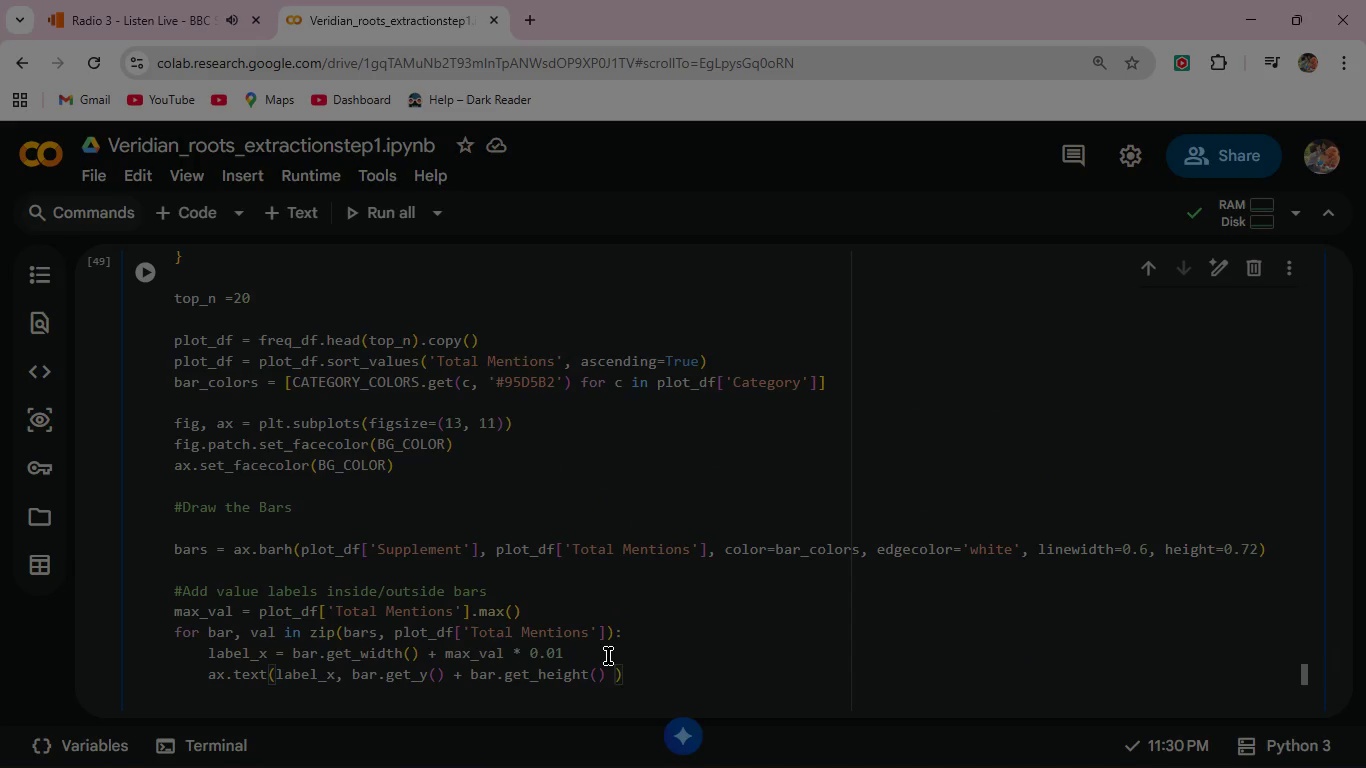 
key(Slash)
 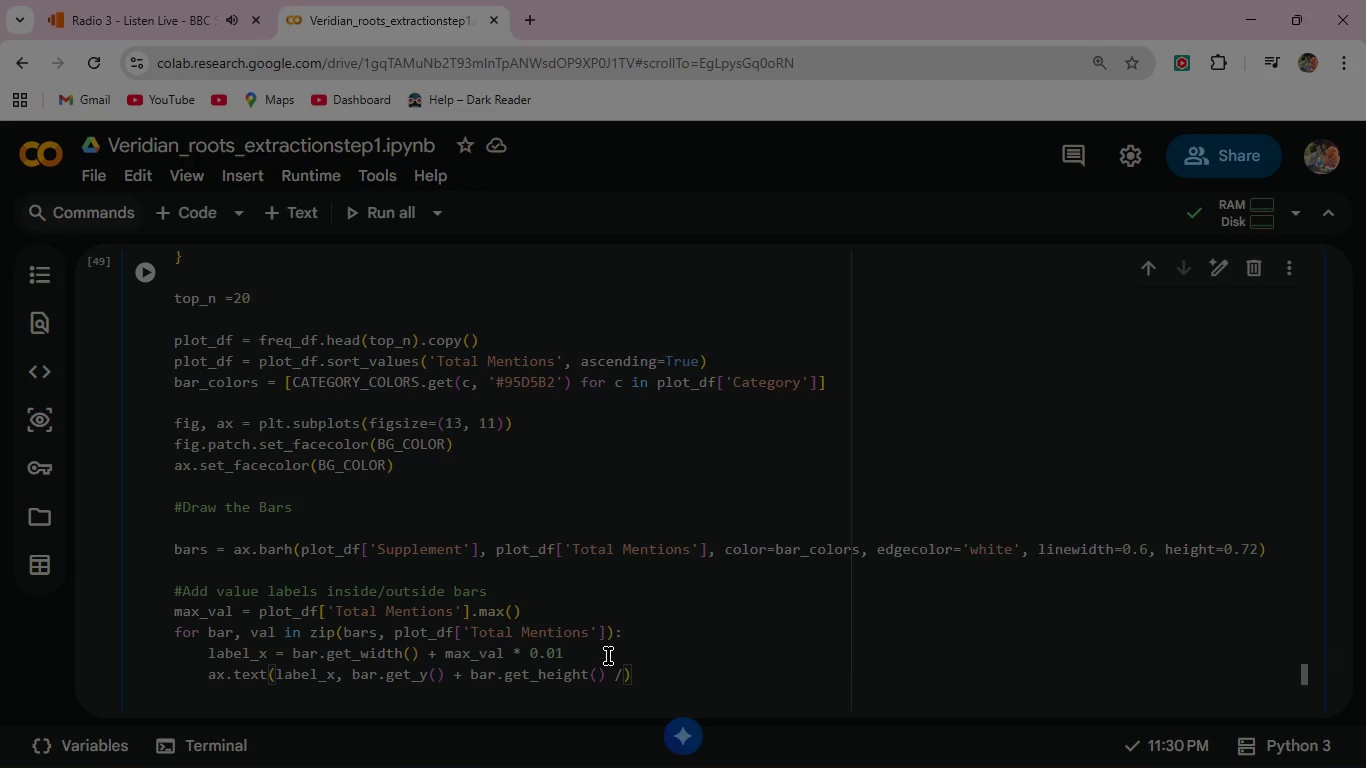 
key(Space)
 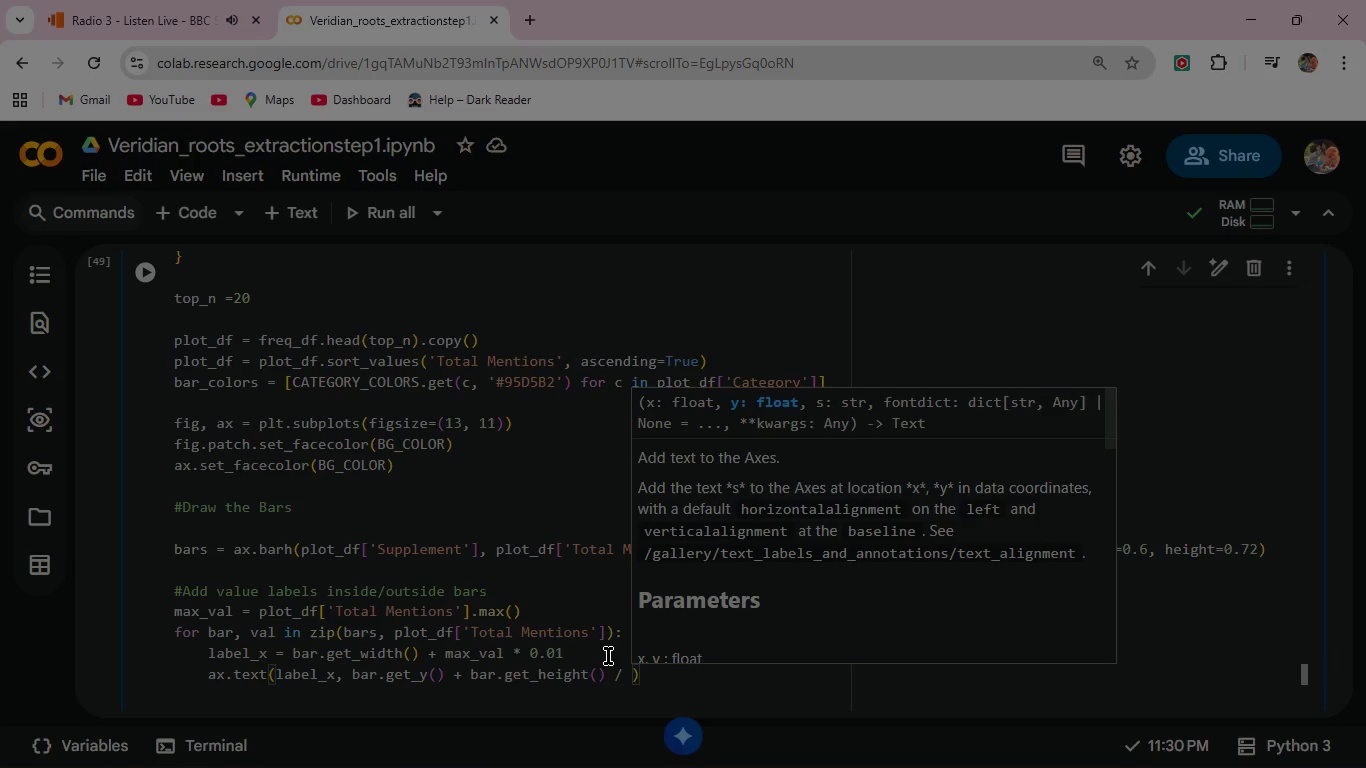 
key(2)
 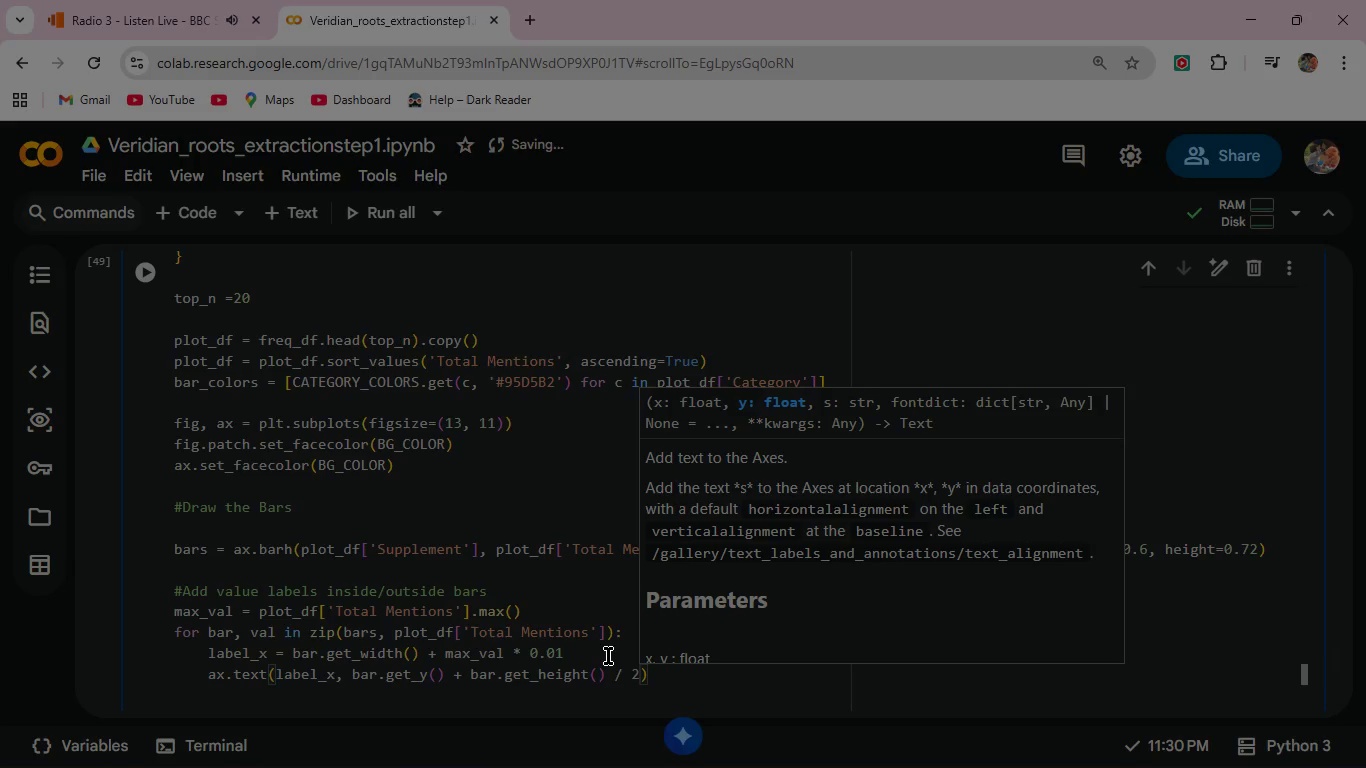 
key(Comma)
 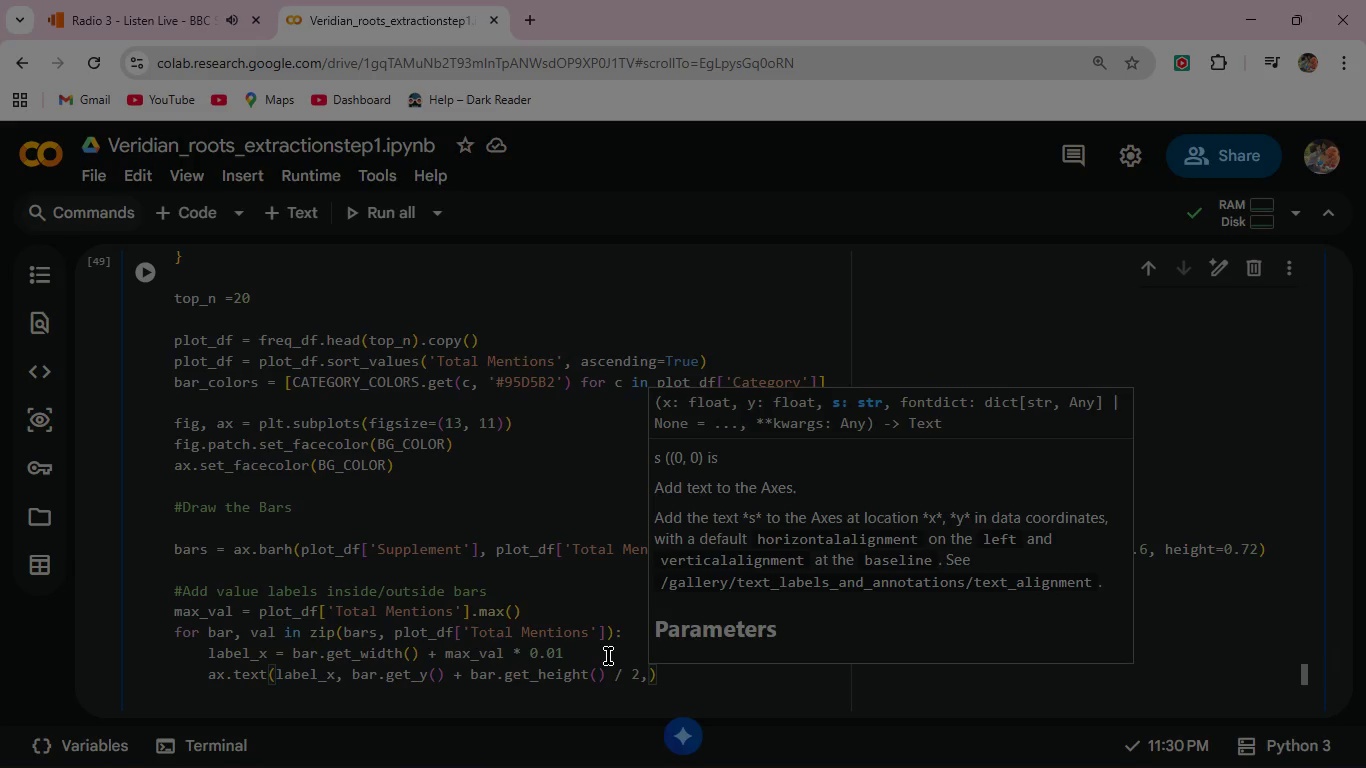 
key(Space)
 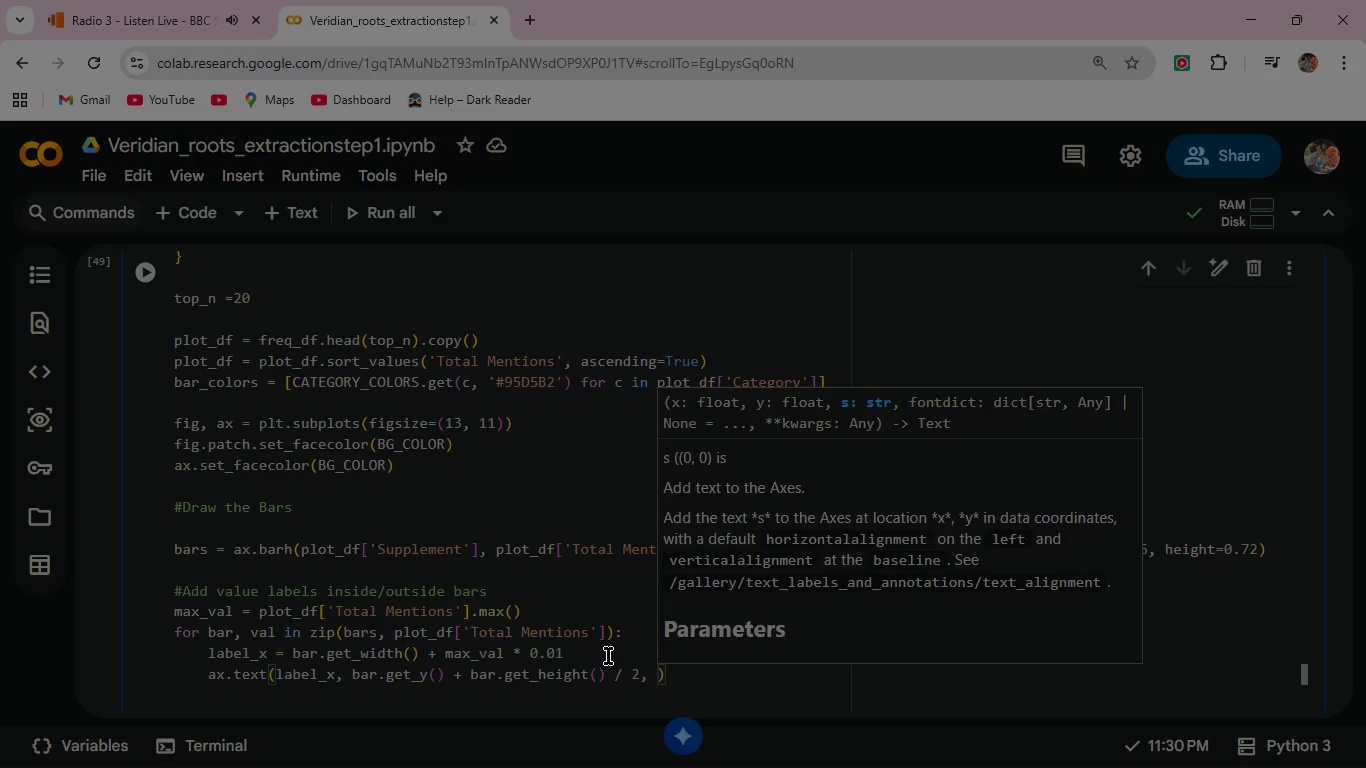 
type(f'{val:,)
 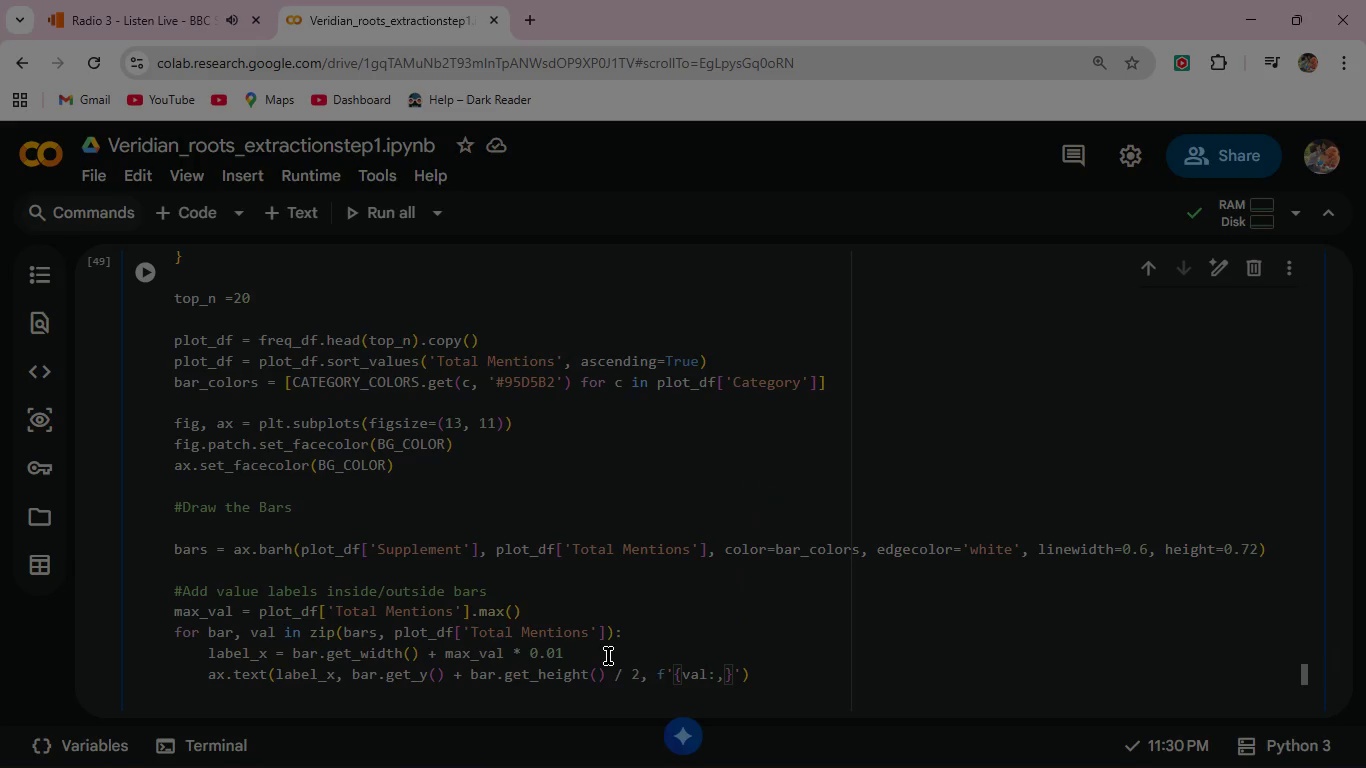 
key(ArrowRight)
 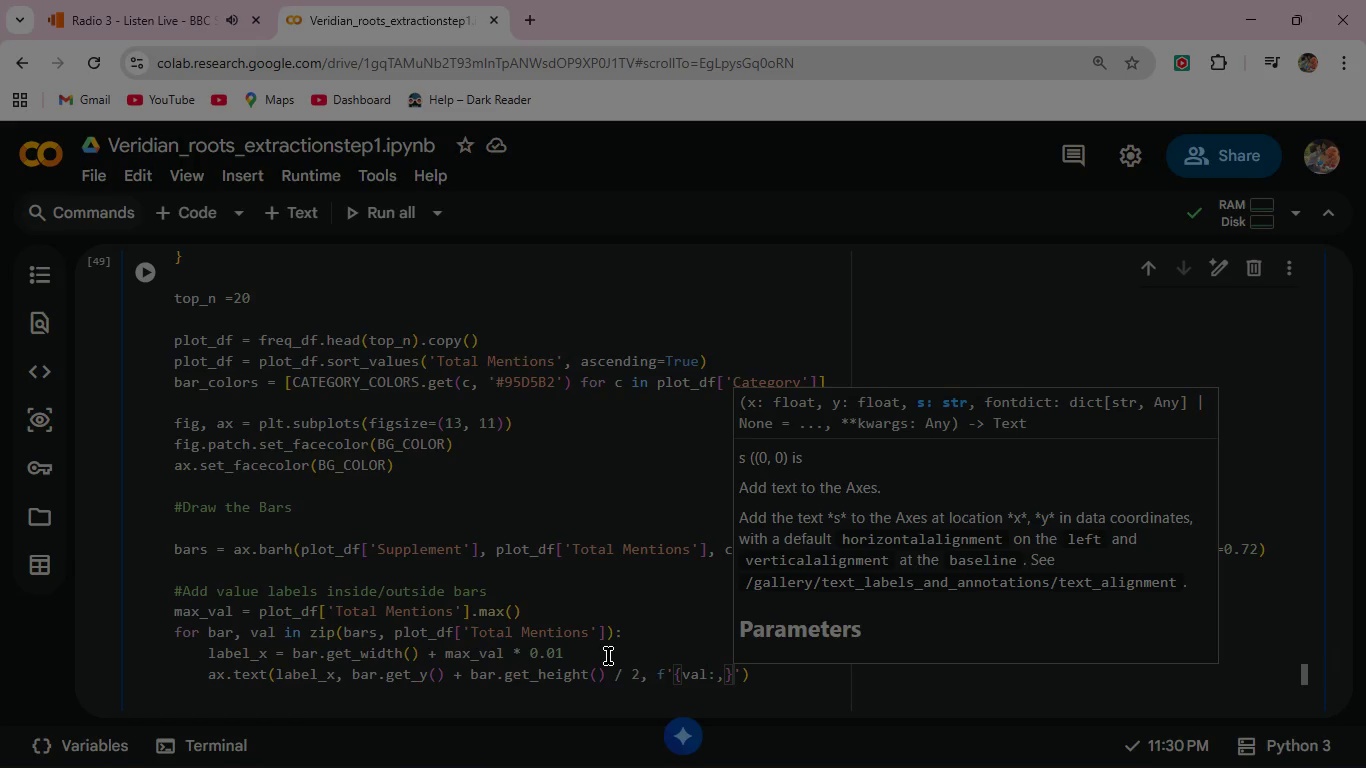 
key(ArrowRight)
 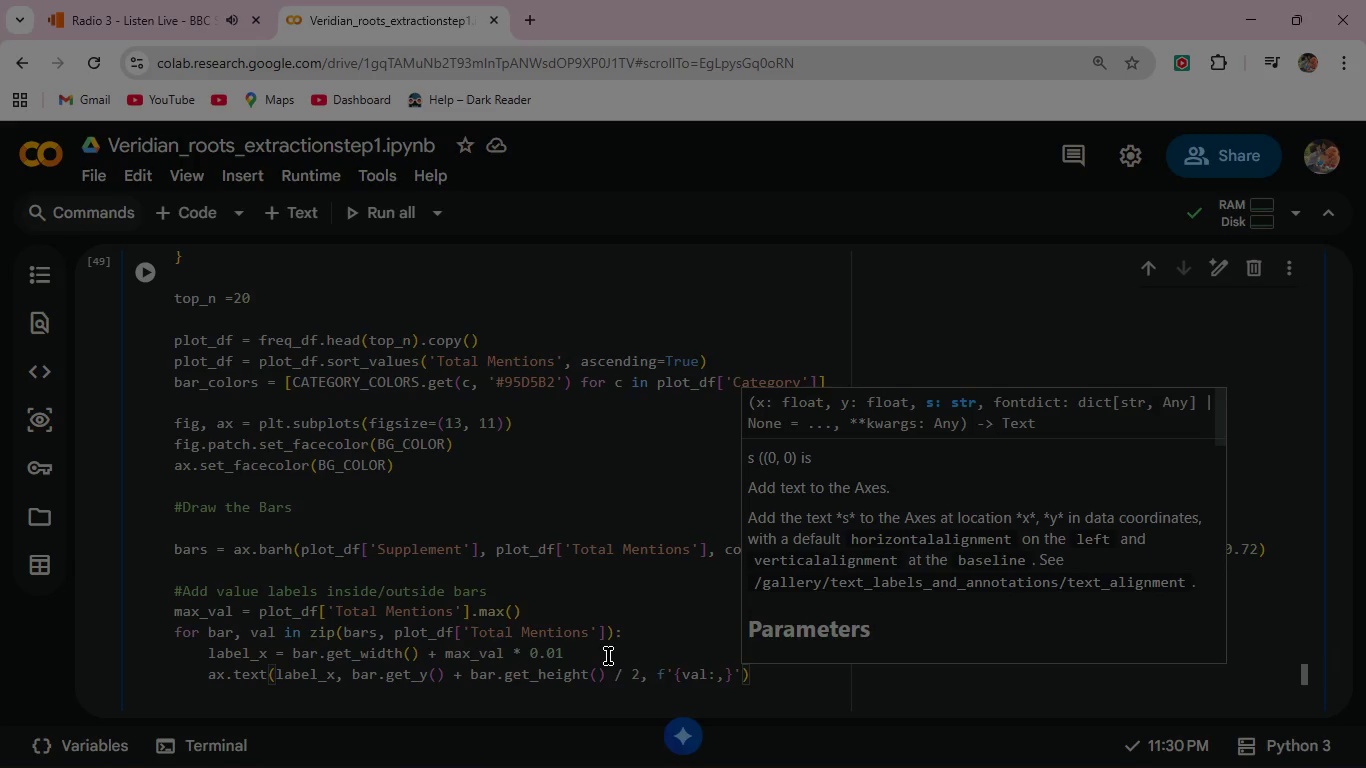 
type(, va='center)
 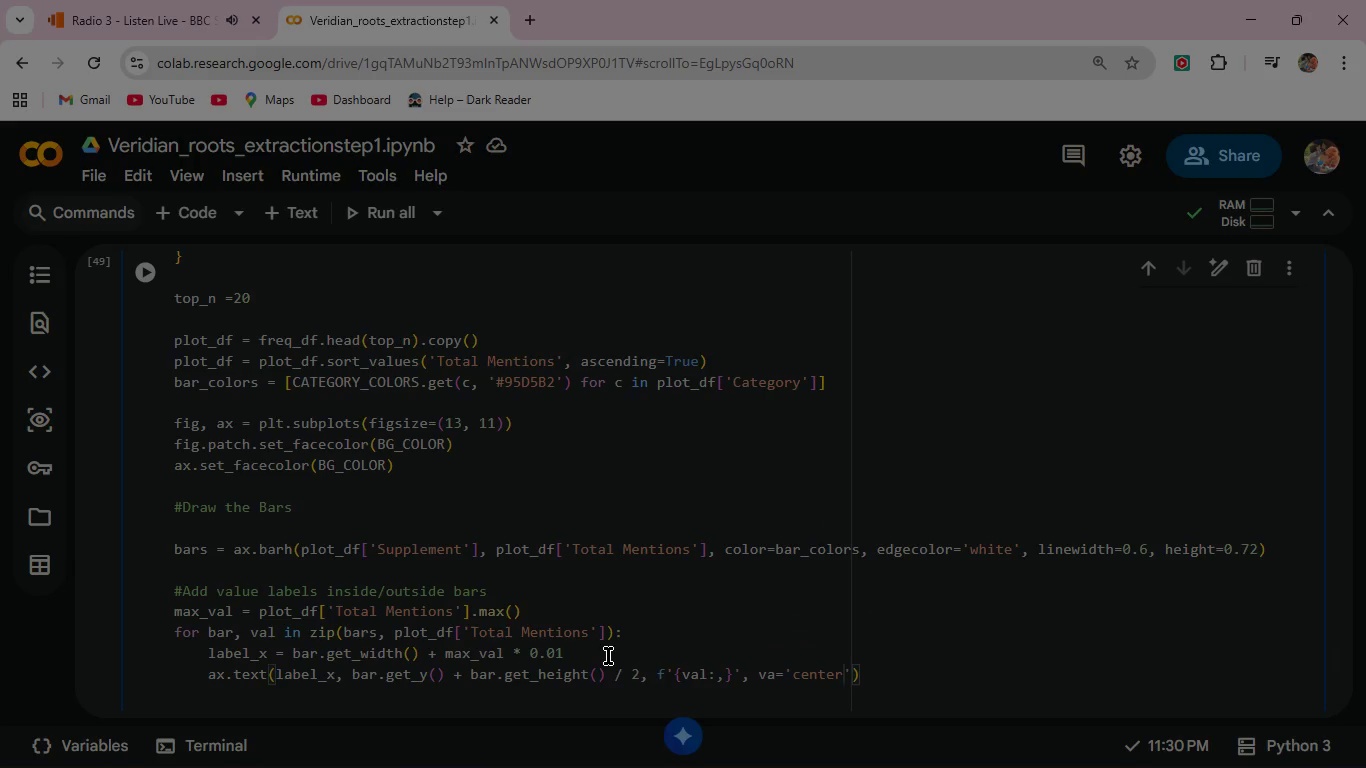 
key(ArrowRight)
 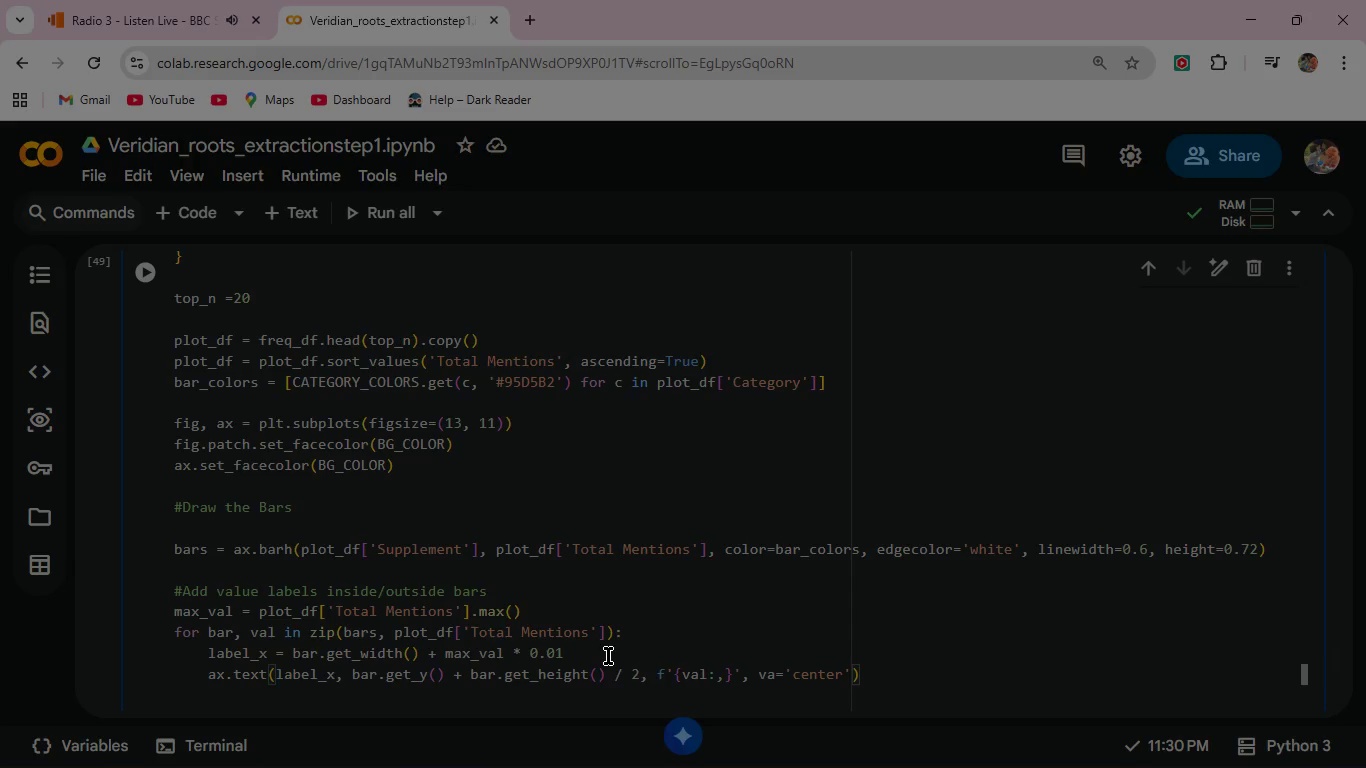 
type(, ha='left)
 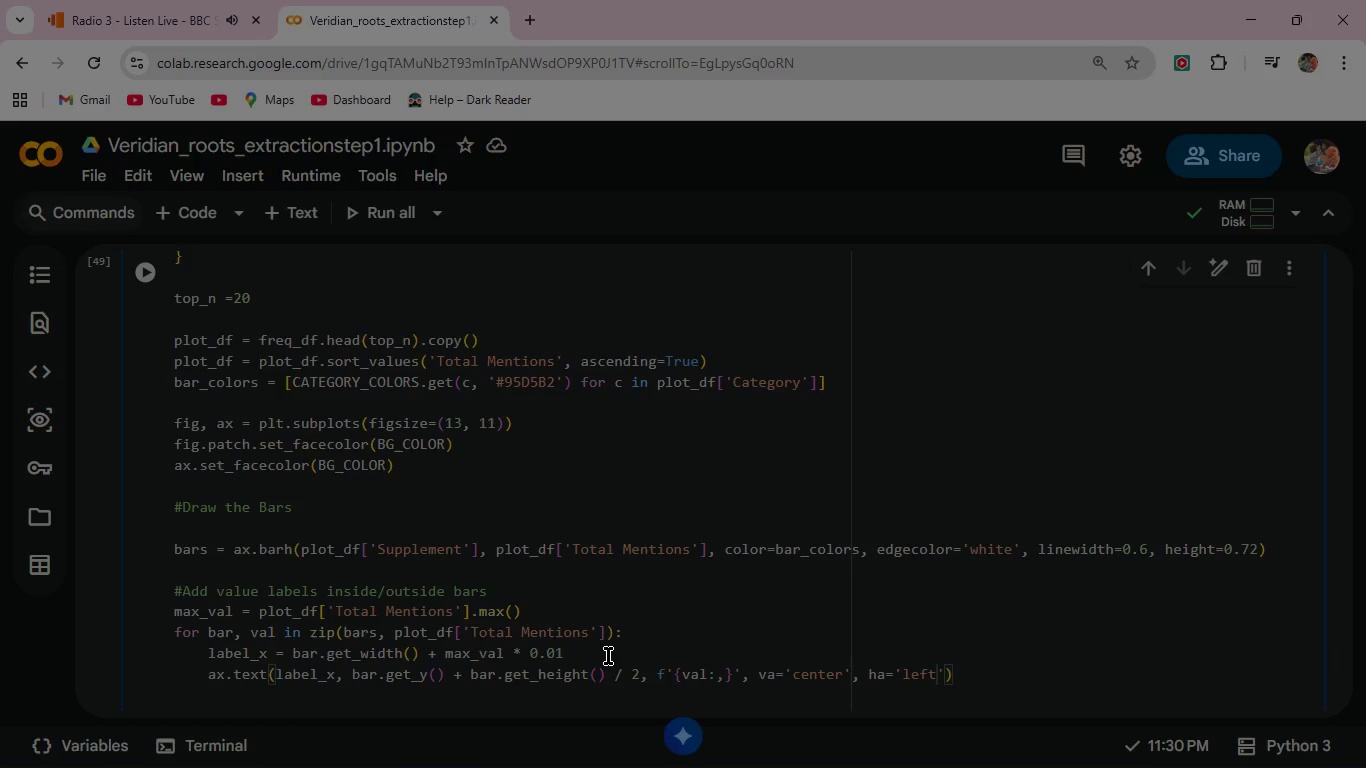 
key(ArrowRight)
 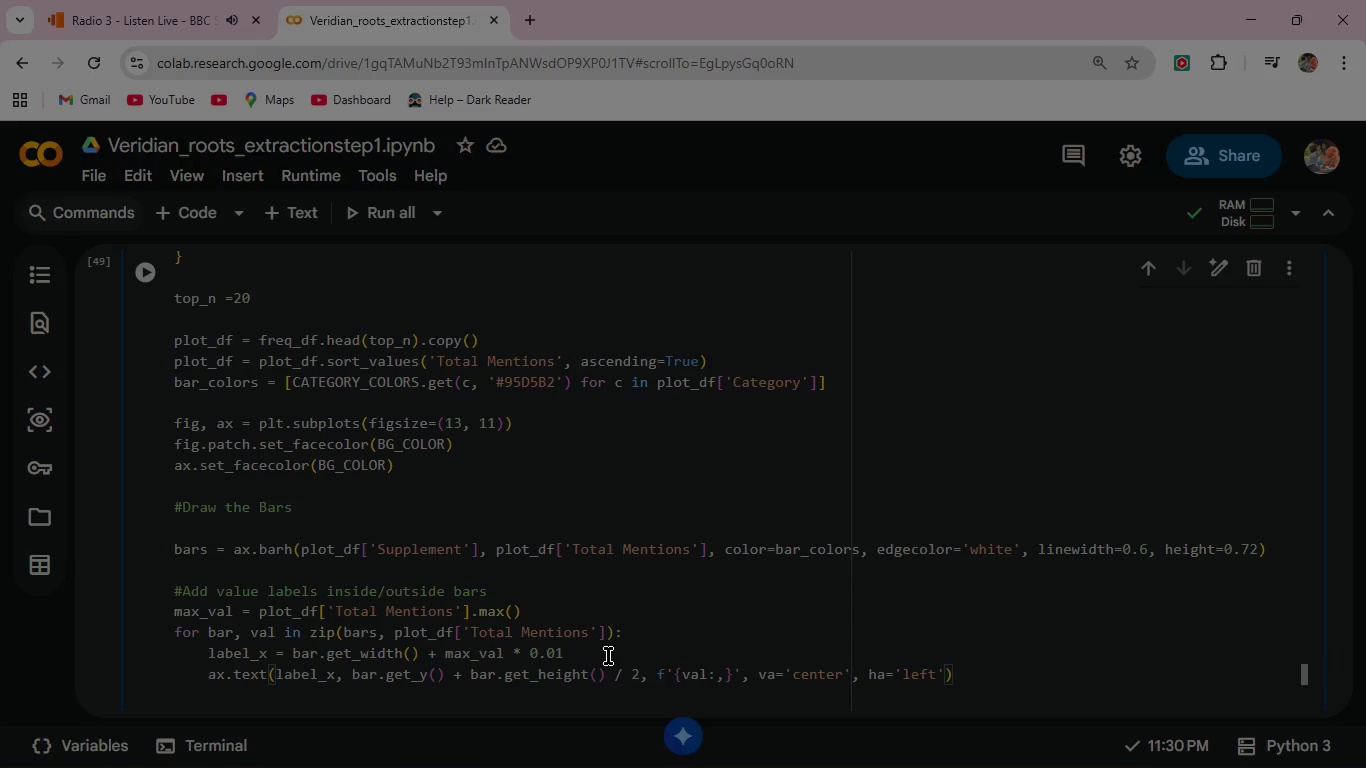 
type(, fontsize=9.5.)
key(Backspace)
type(, color=)
 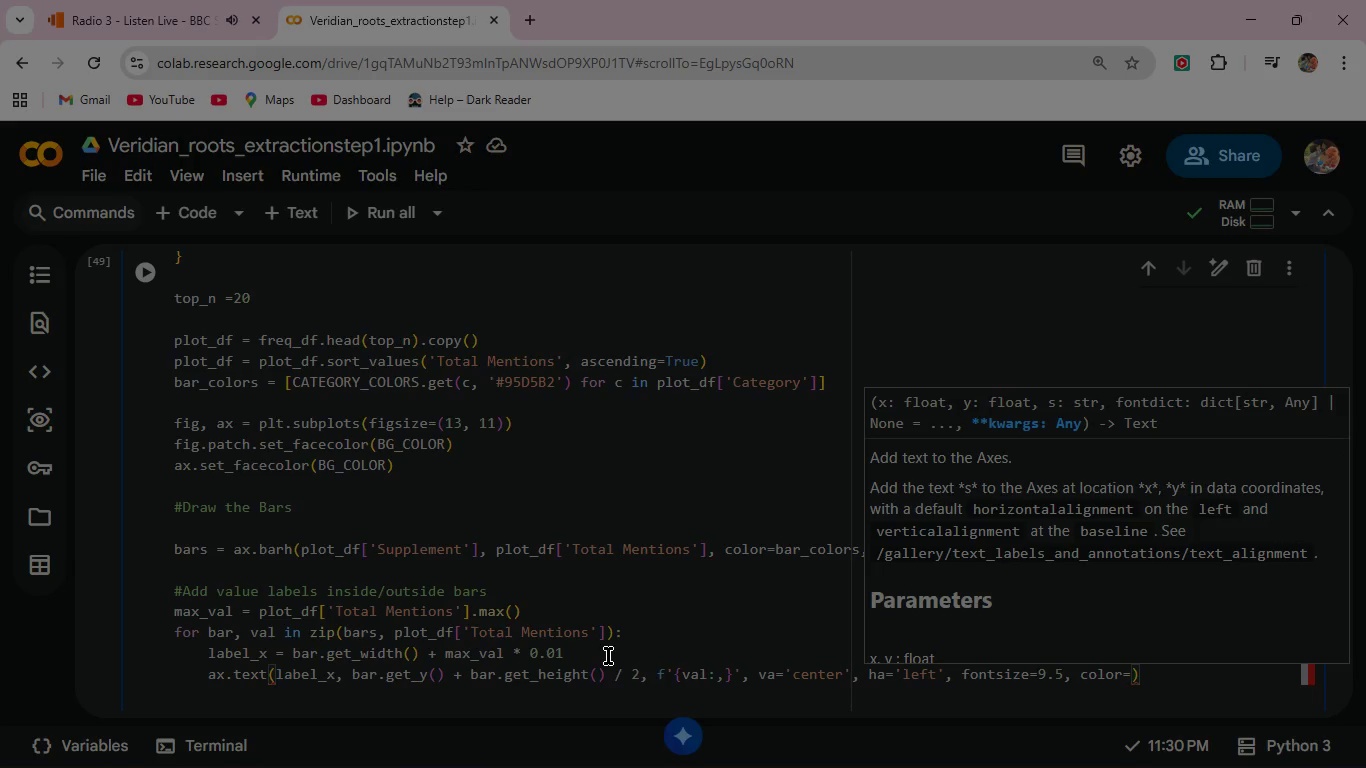 
type('#1B4332)
 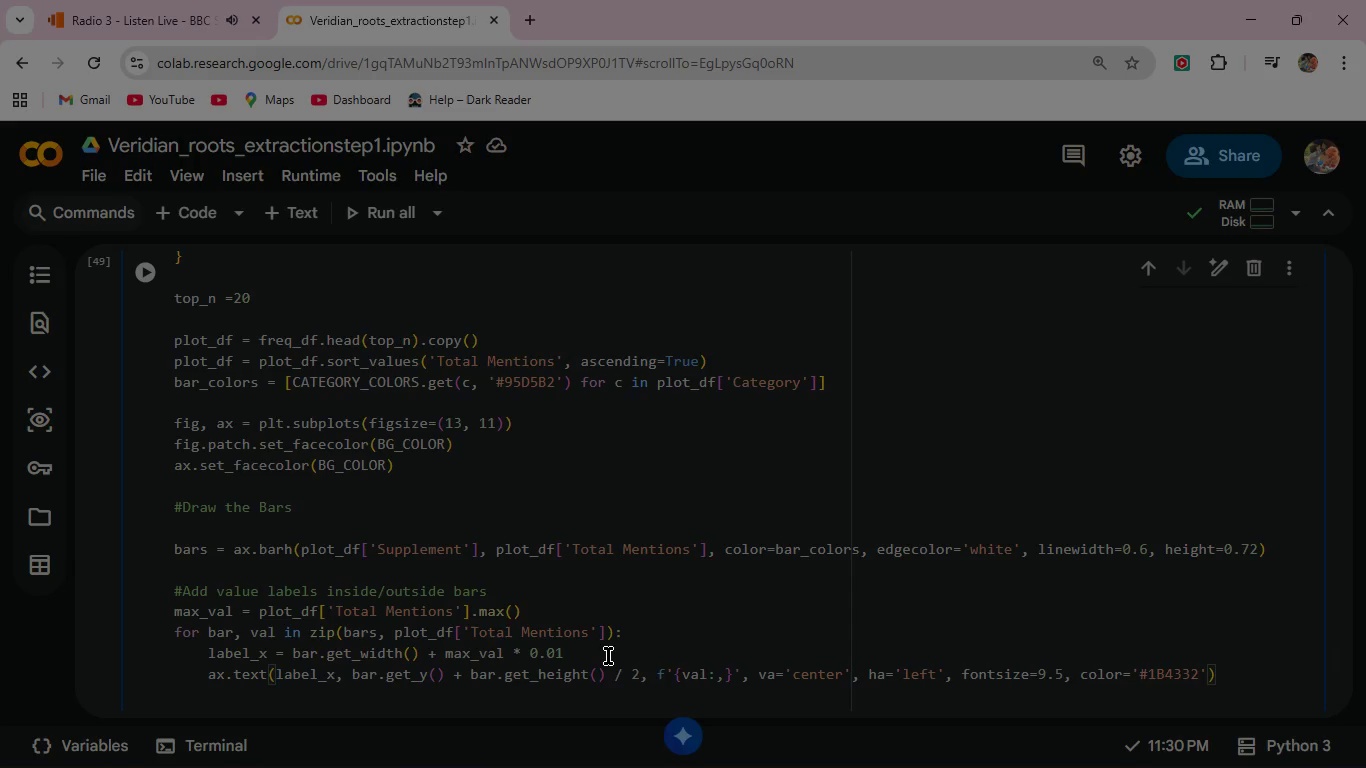 
key(ArrowRight)
 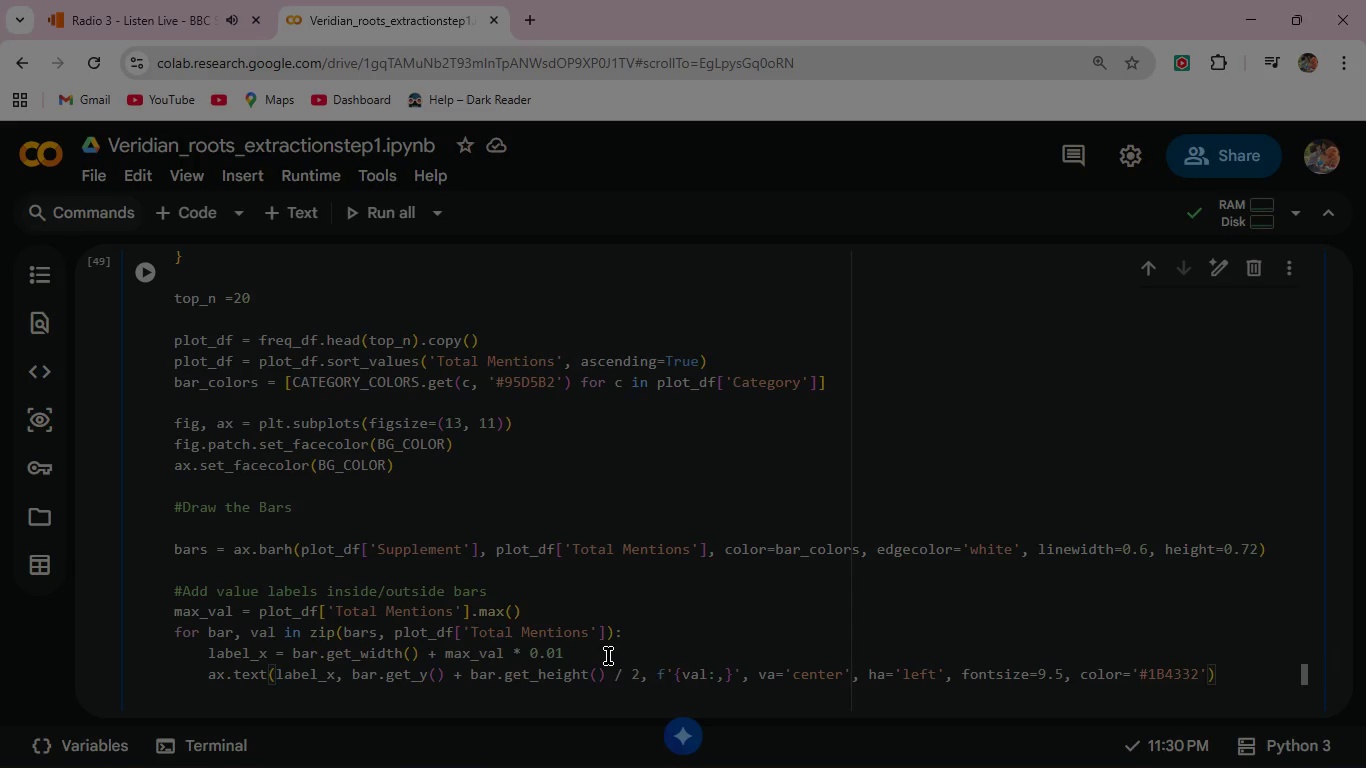 
type(, fontweight='bold)
 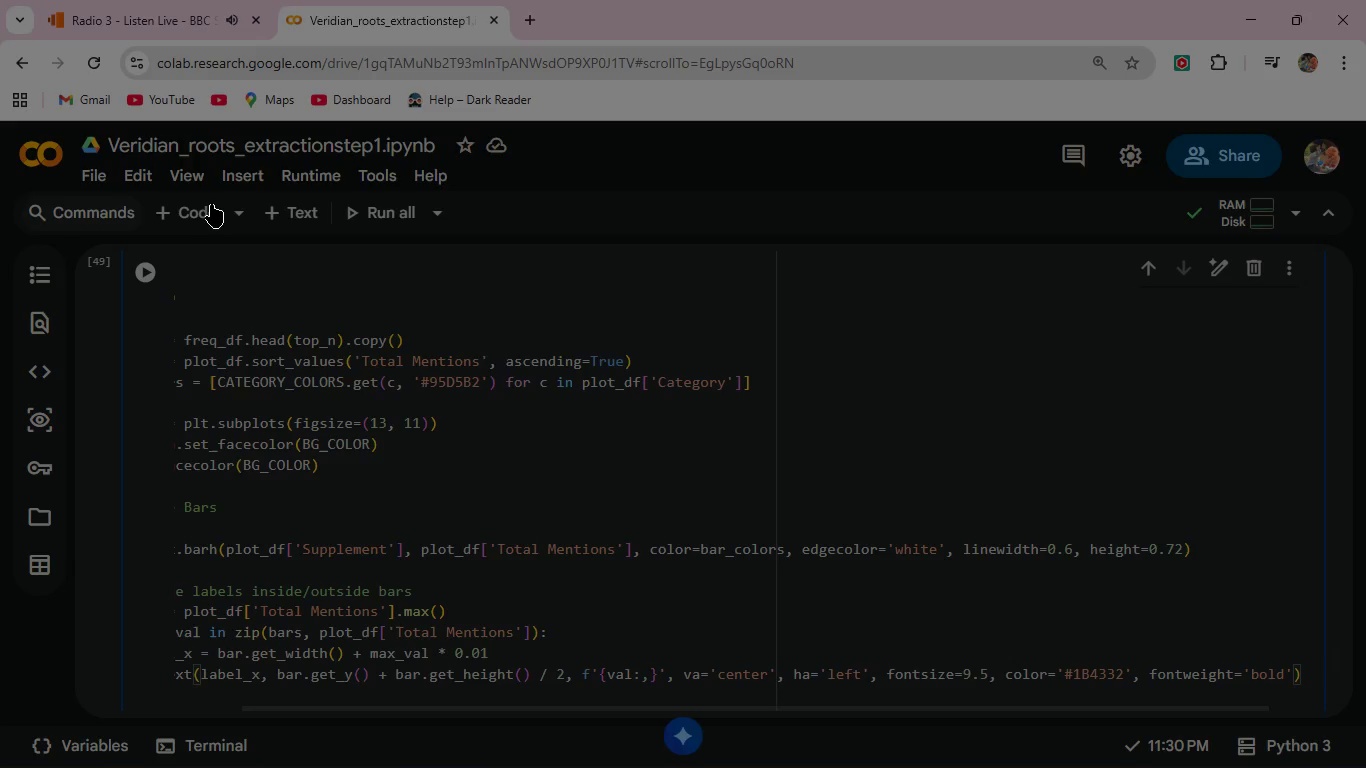 
left_click([140, 277])
 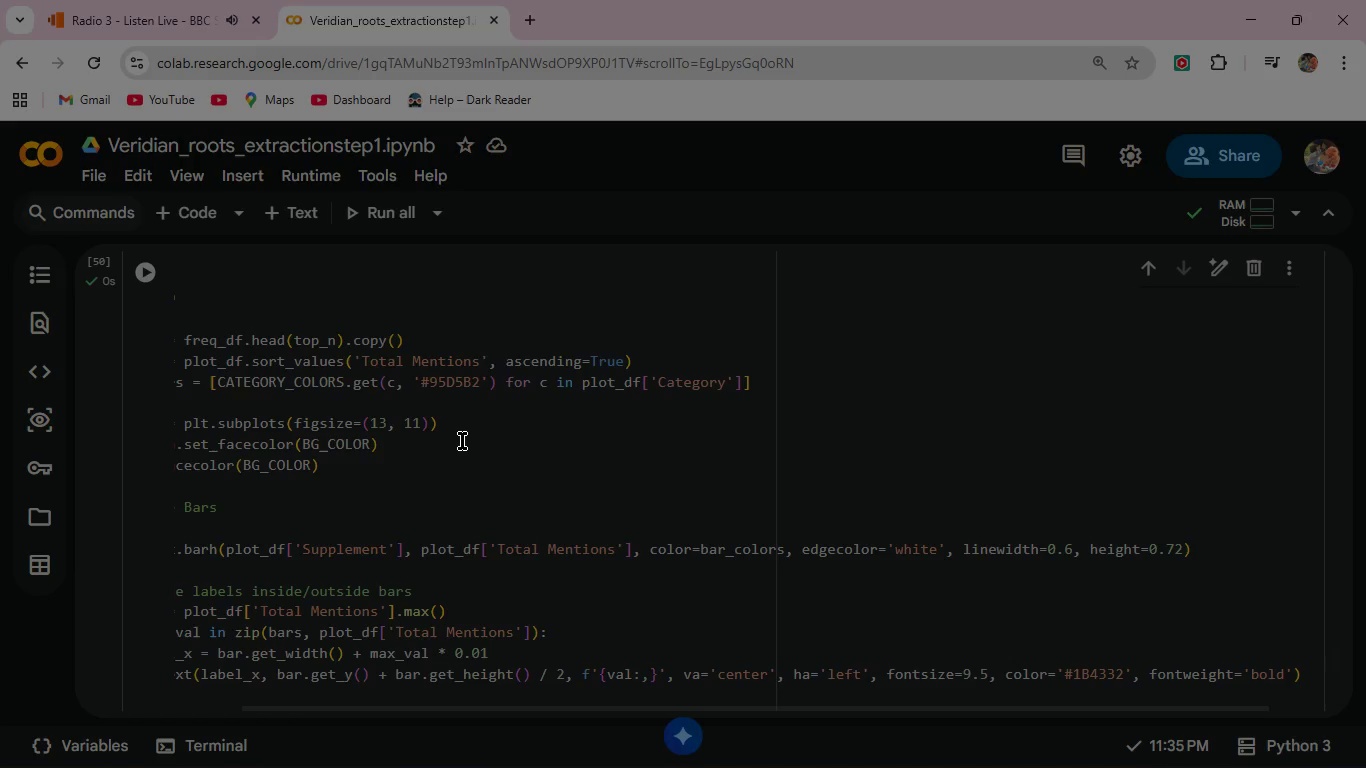 
scroll: coordinate [462, 441], scroll_direction: down, amount: 10.0
 